 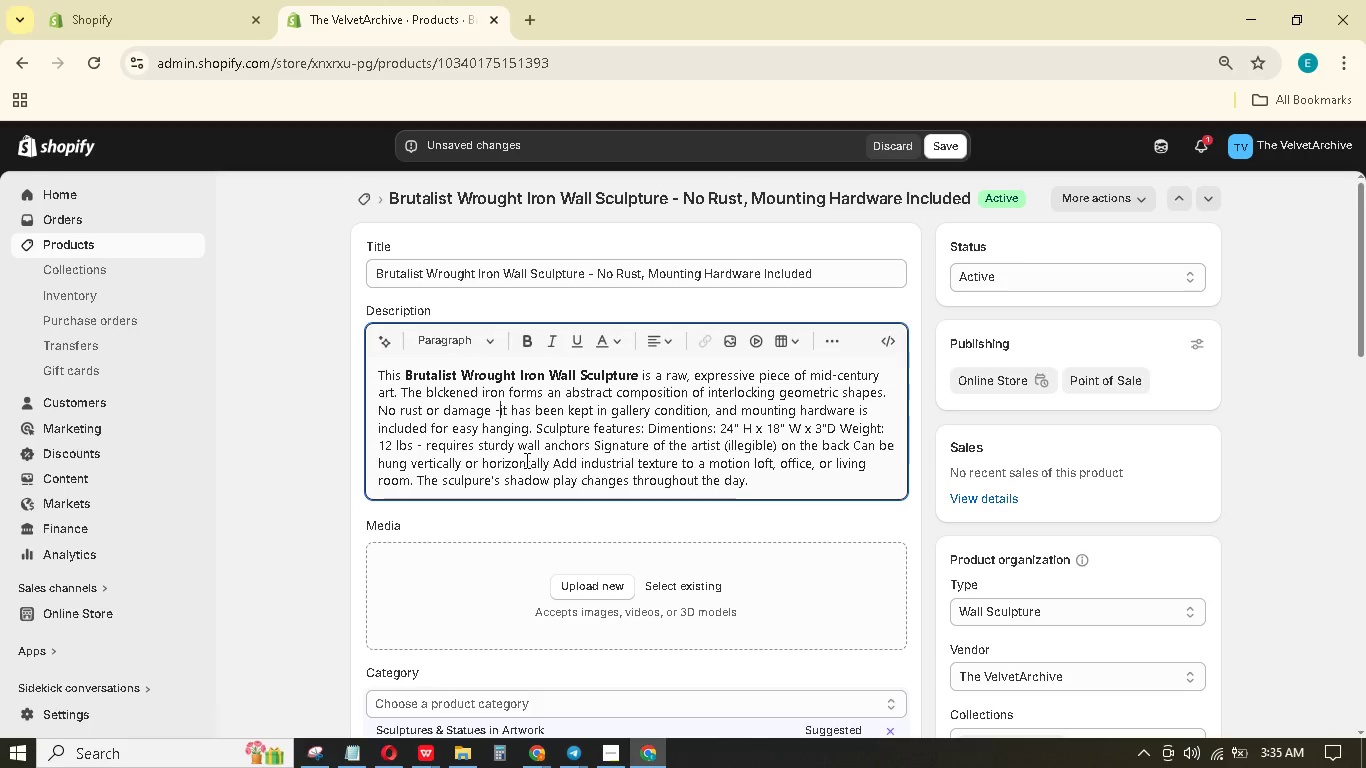 
key(Backspace)
 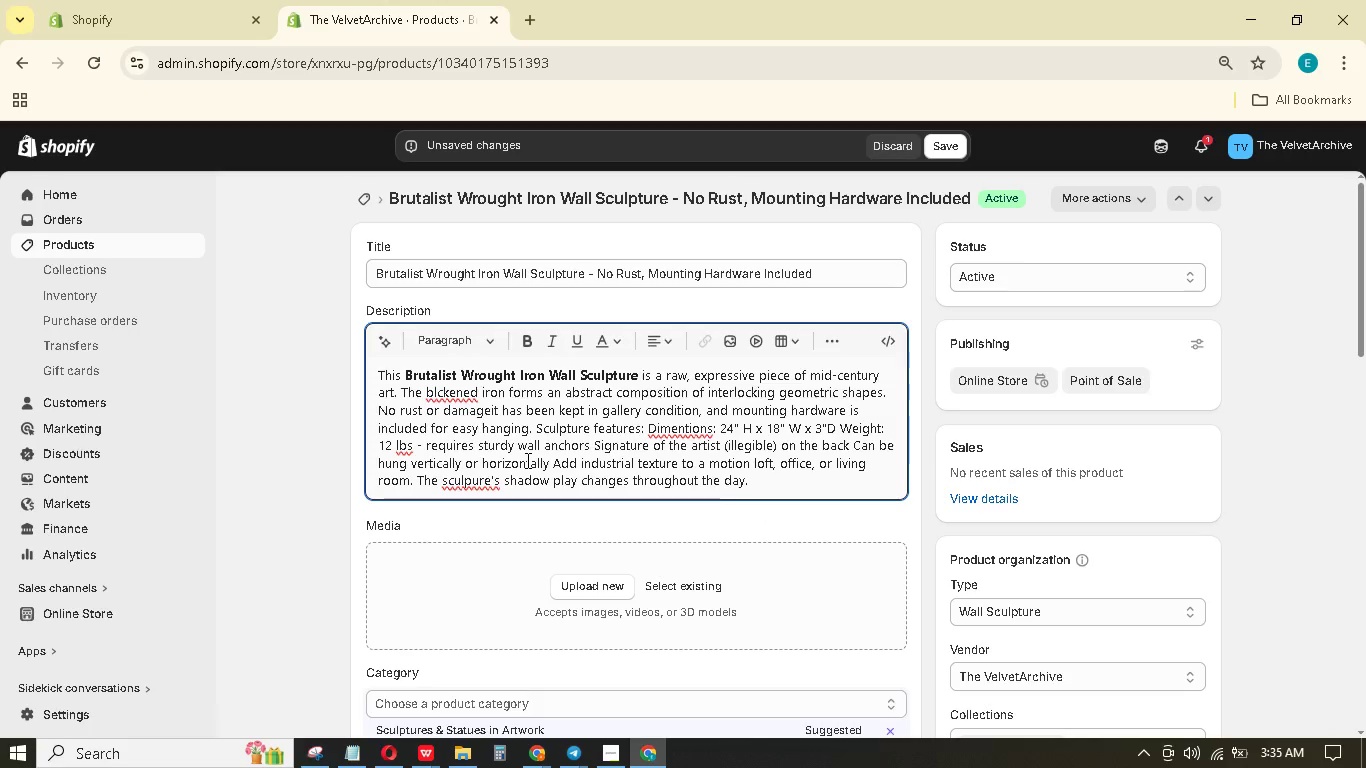 
key(Backspace)
 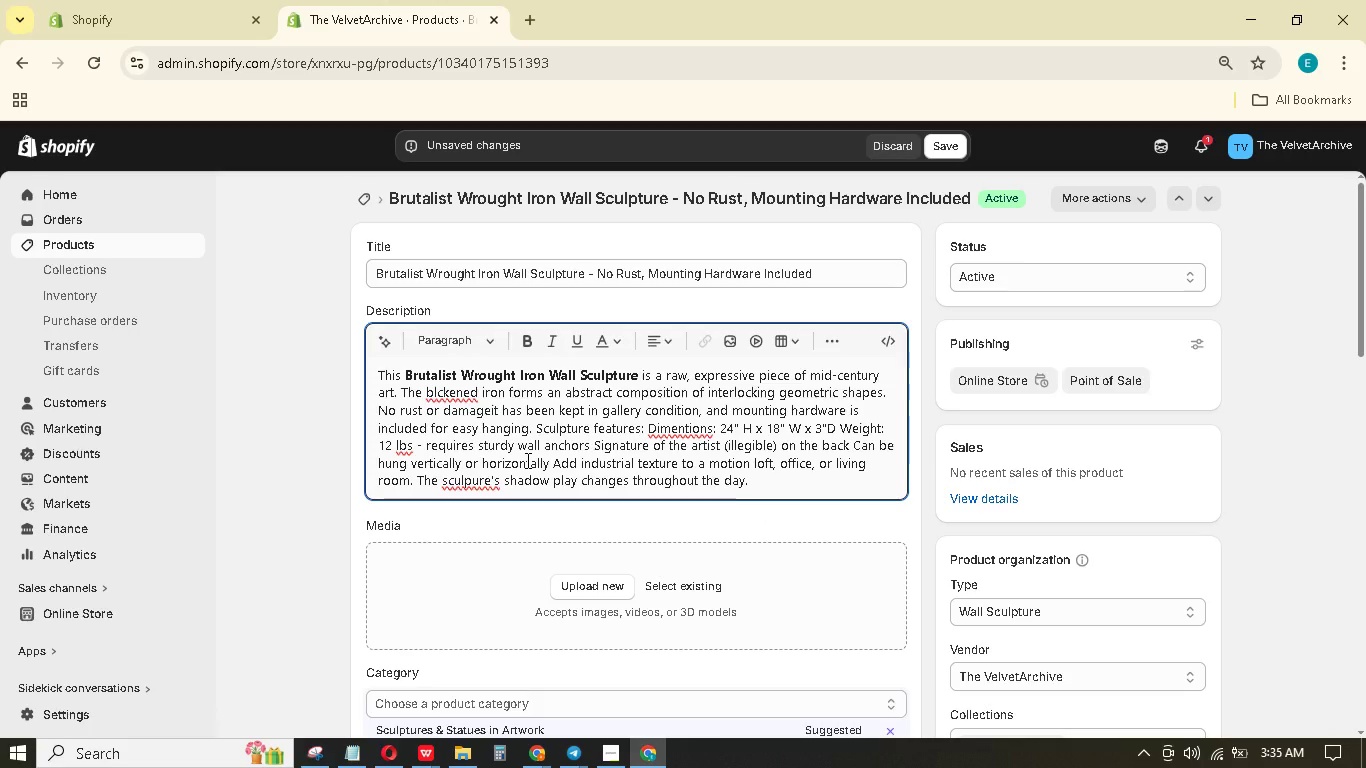 
key(Comma)
 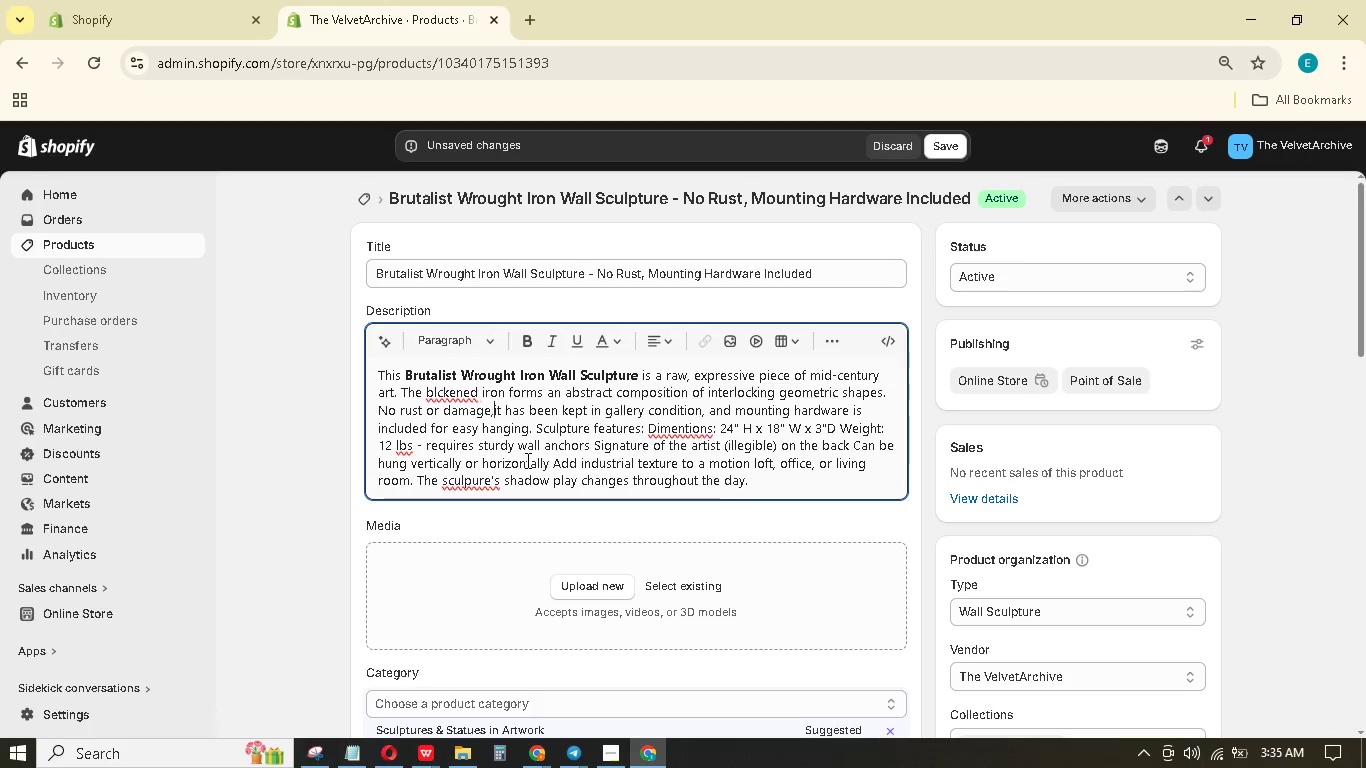 
key(Space)
 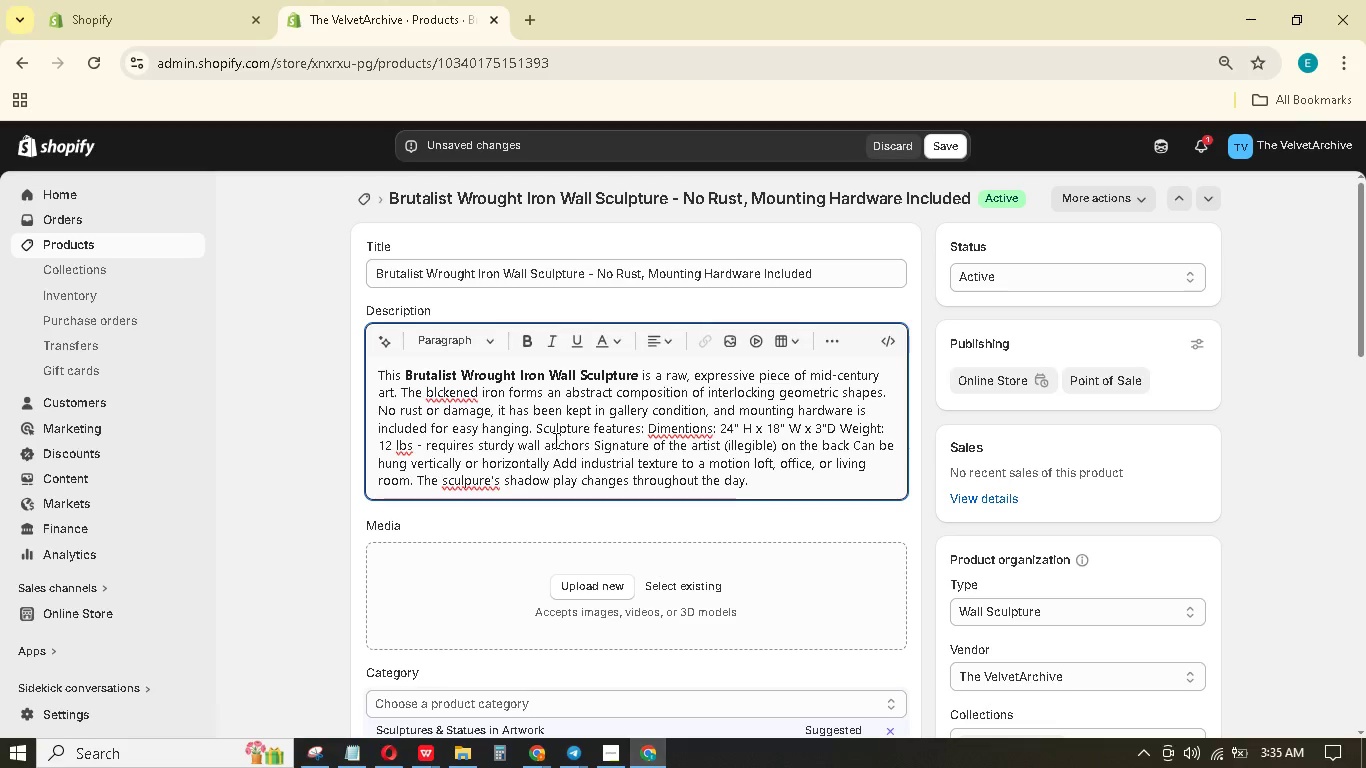 
wait(6.7)
 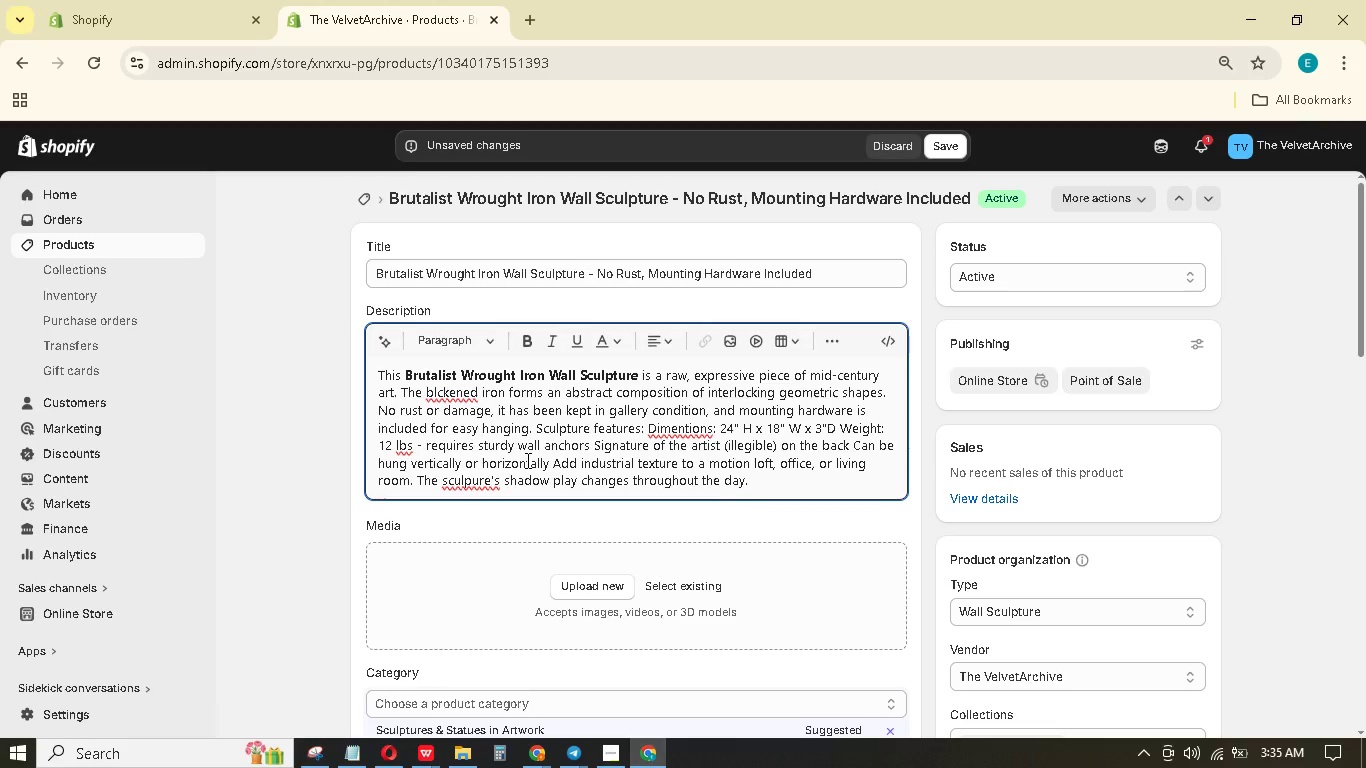 
left_click_drag(start_coordinate=[433, 395], to_coordinate=[442, 387])
 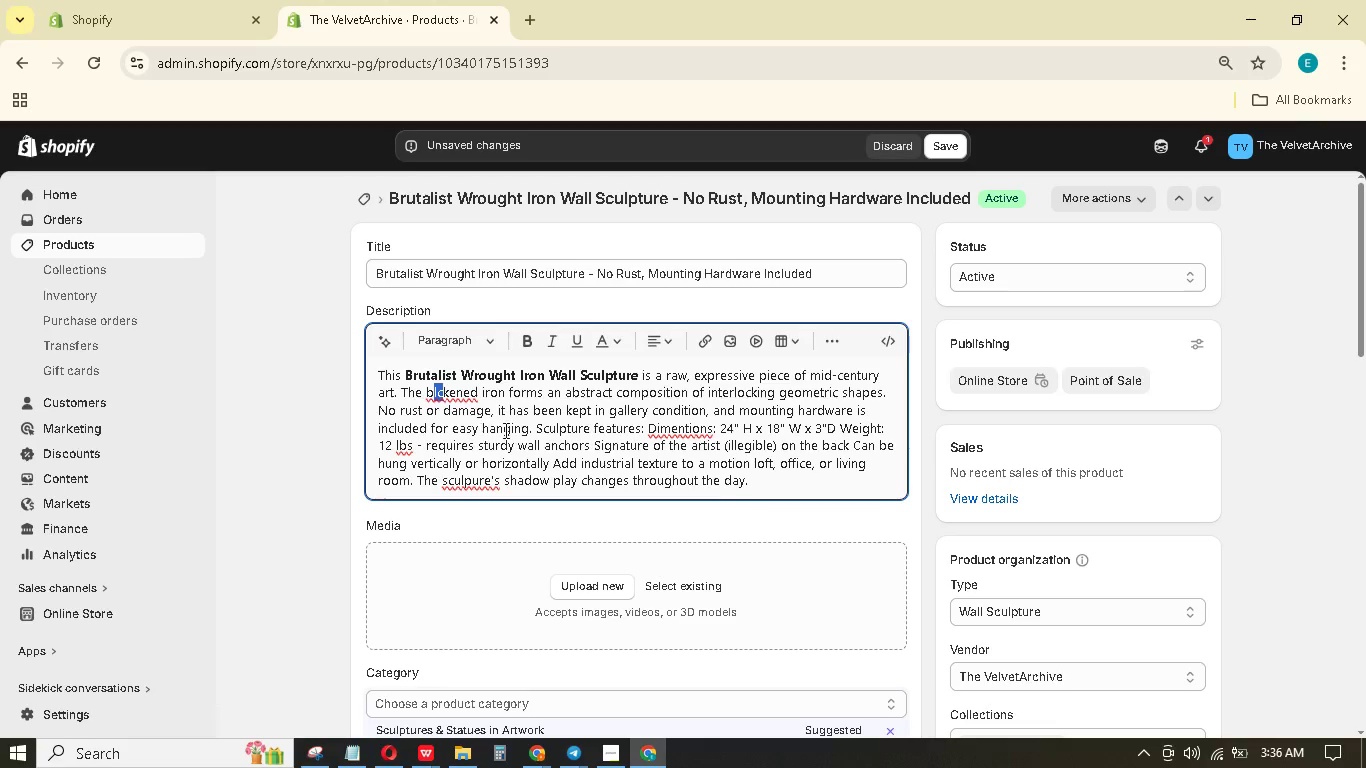 
key(ArrowRight)
 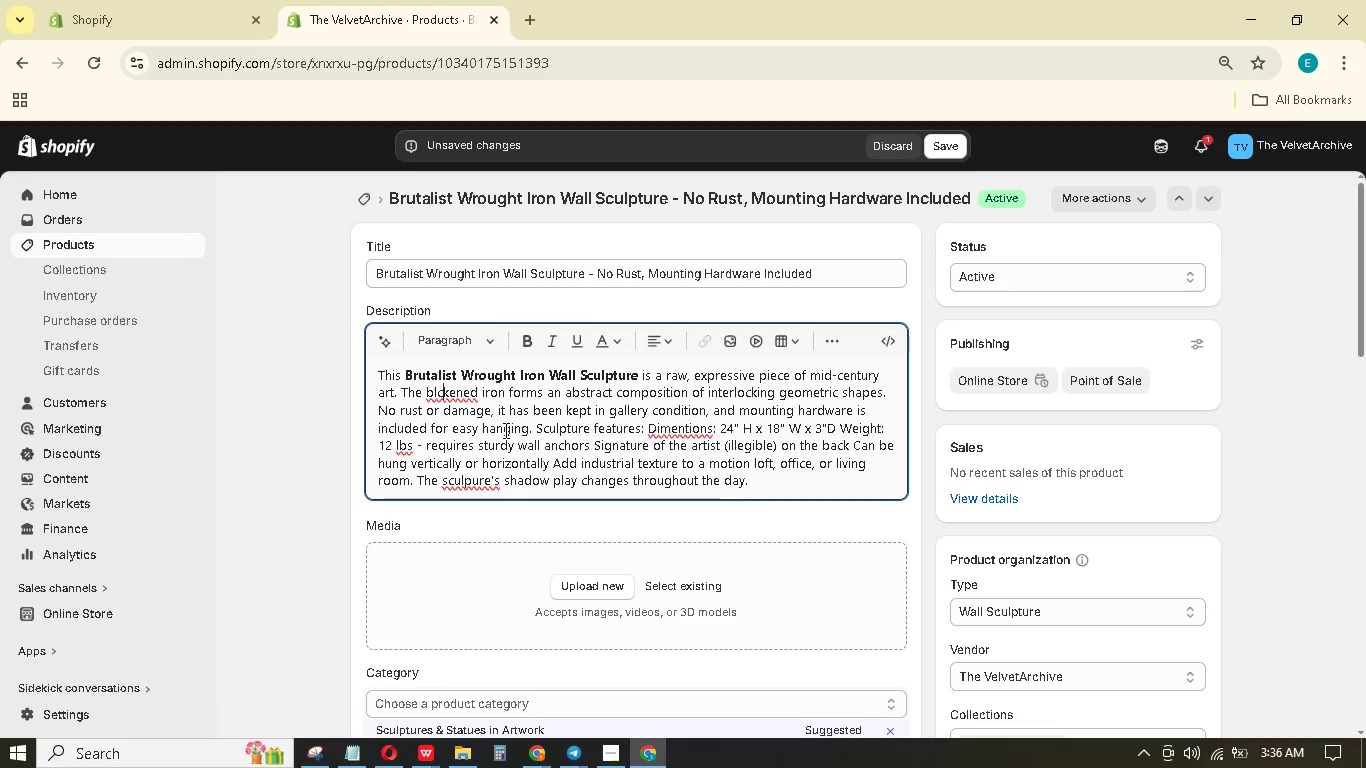 
key(ArrowLeft)
 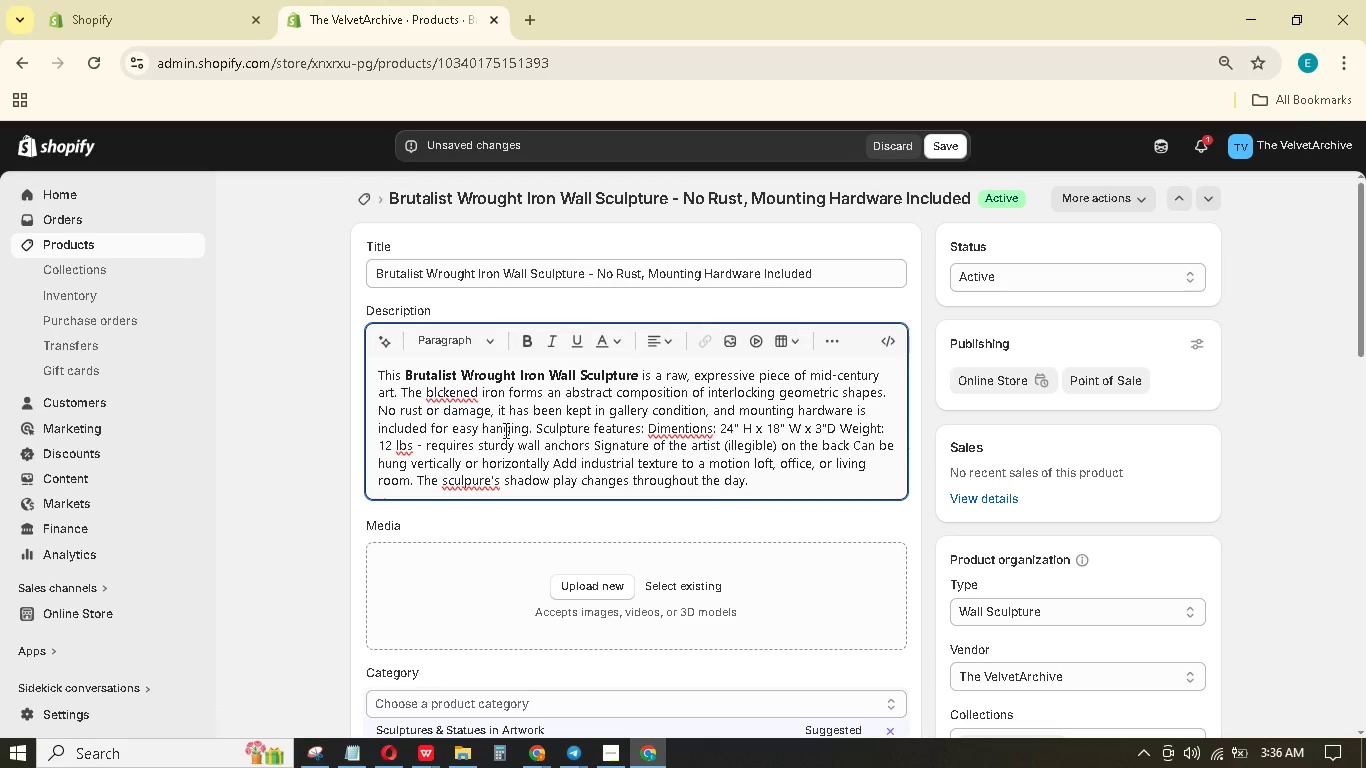 
key(A)
 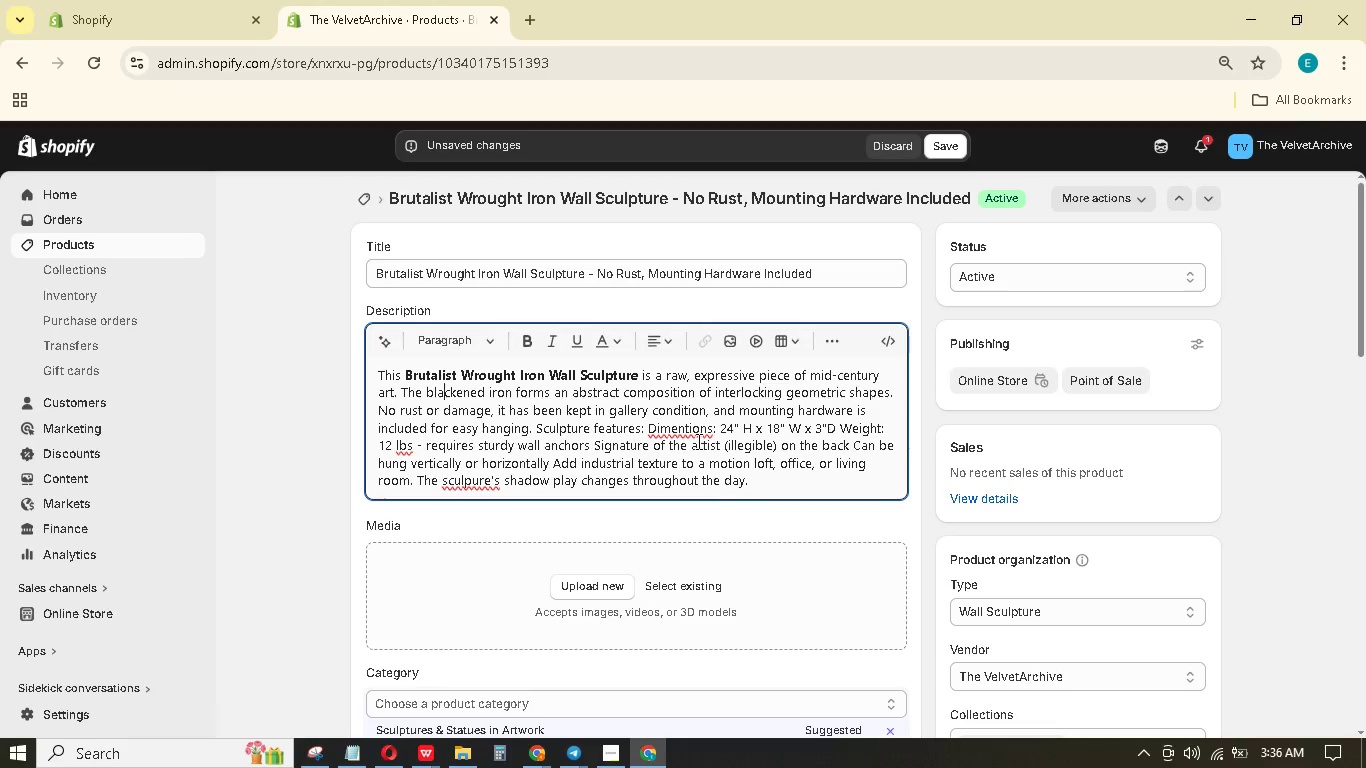 
wait(7.3)
 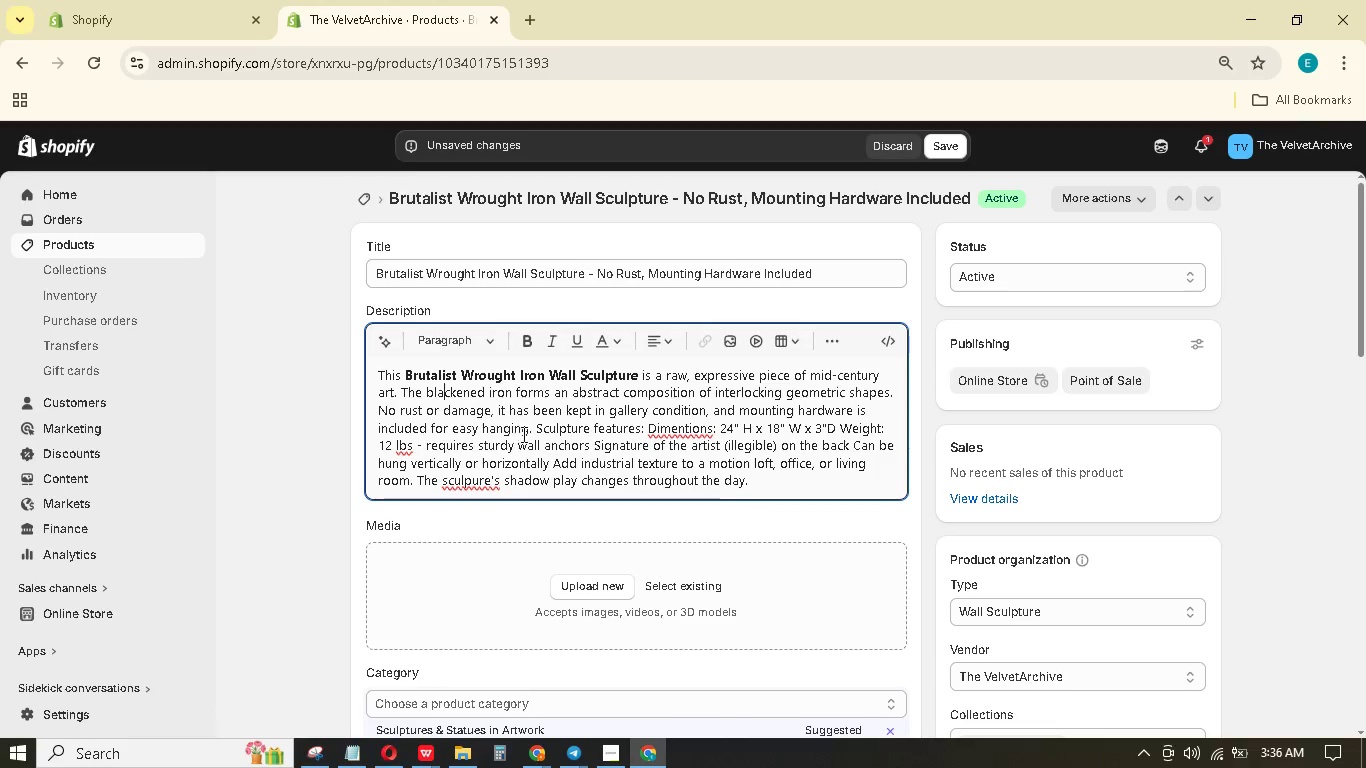 
left_click([537, 425])
 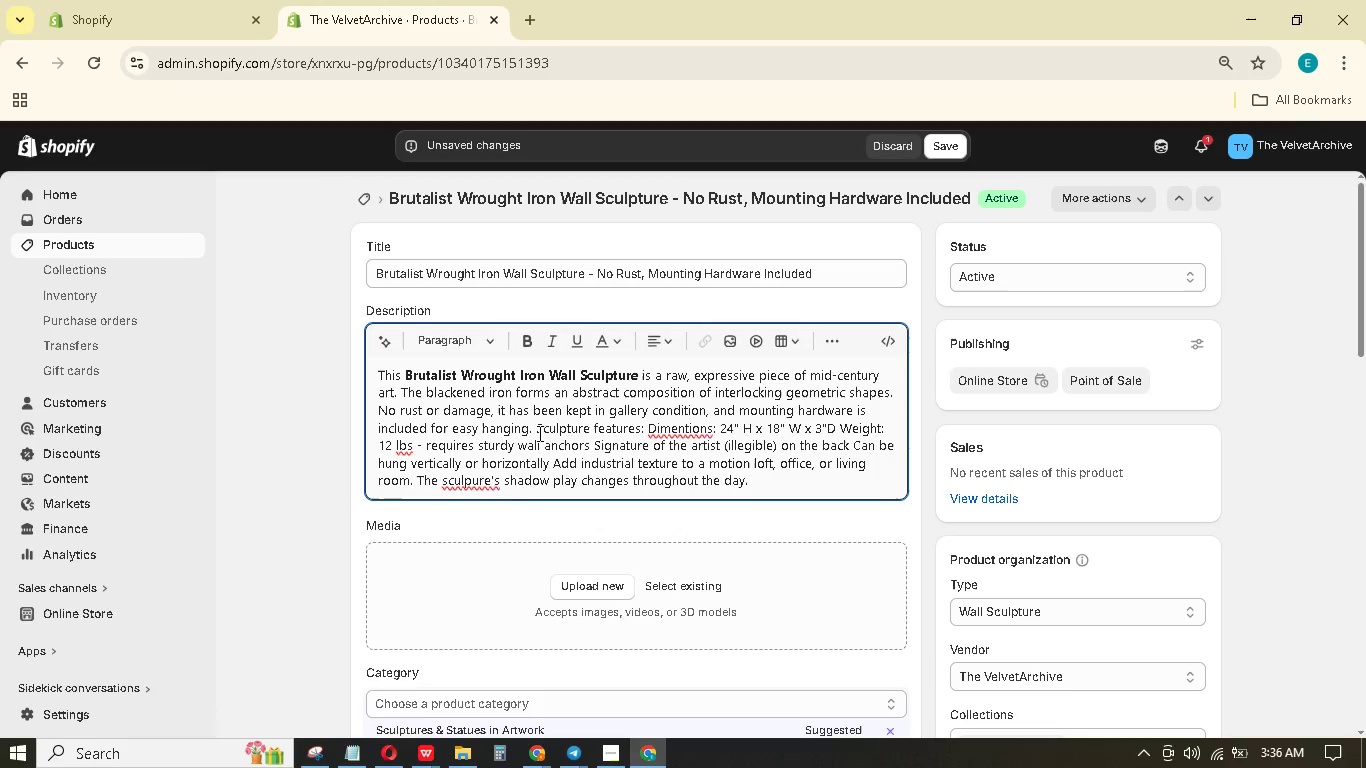 
key(Enter)
 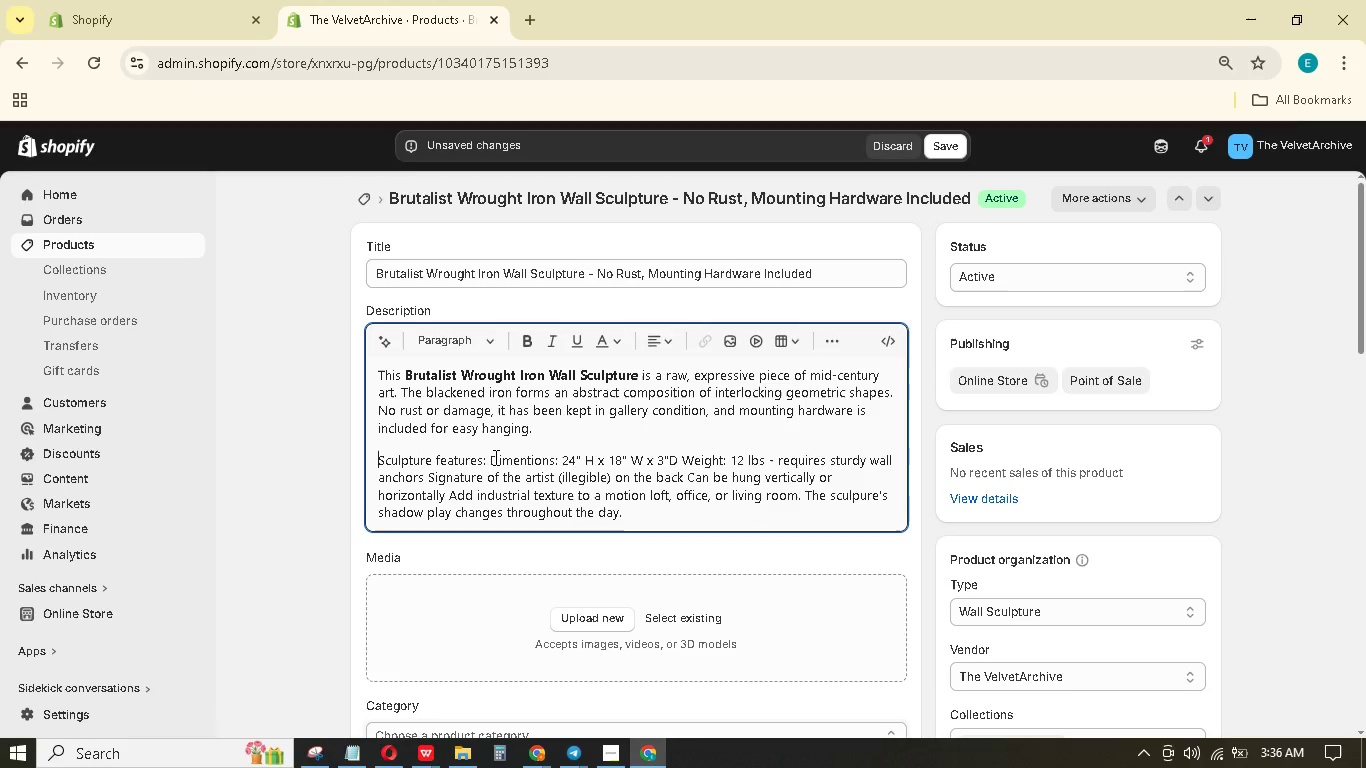 
left_click([494, 457])
 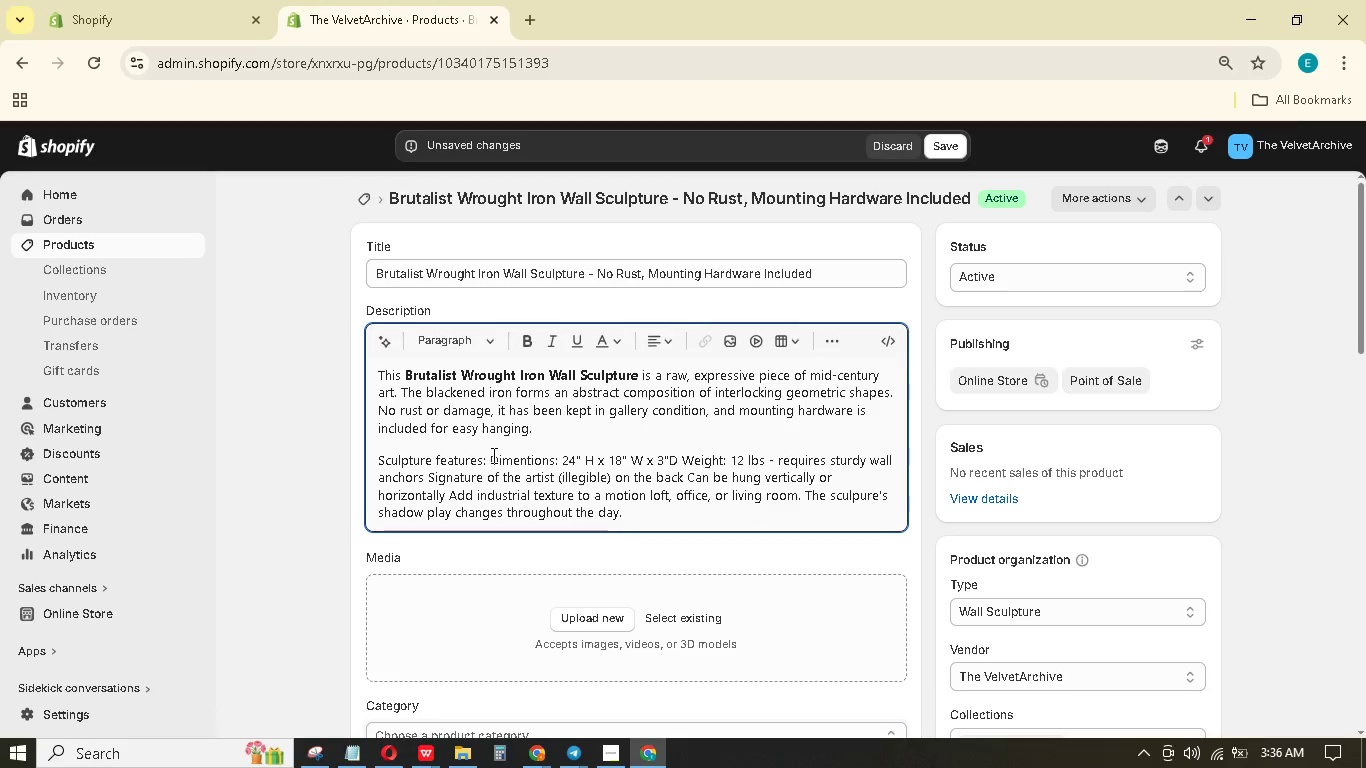 
left_click([492, 455])
 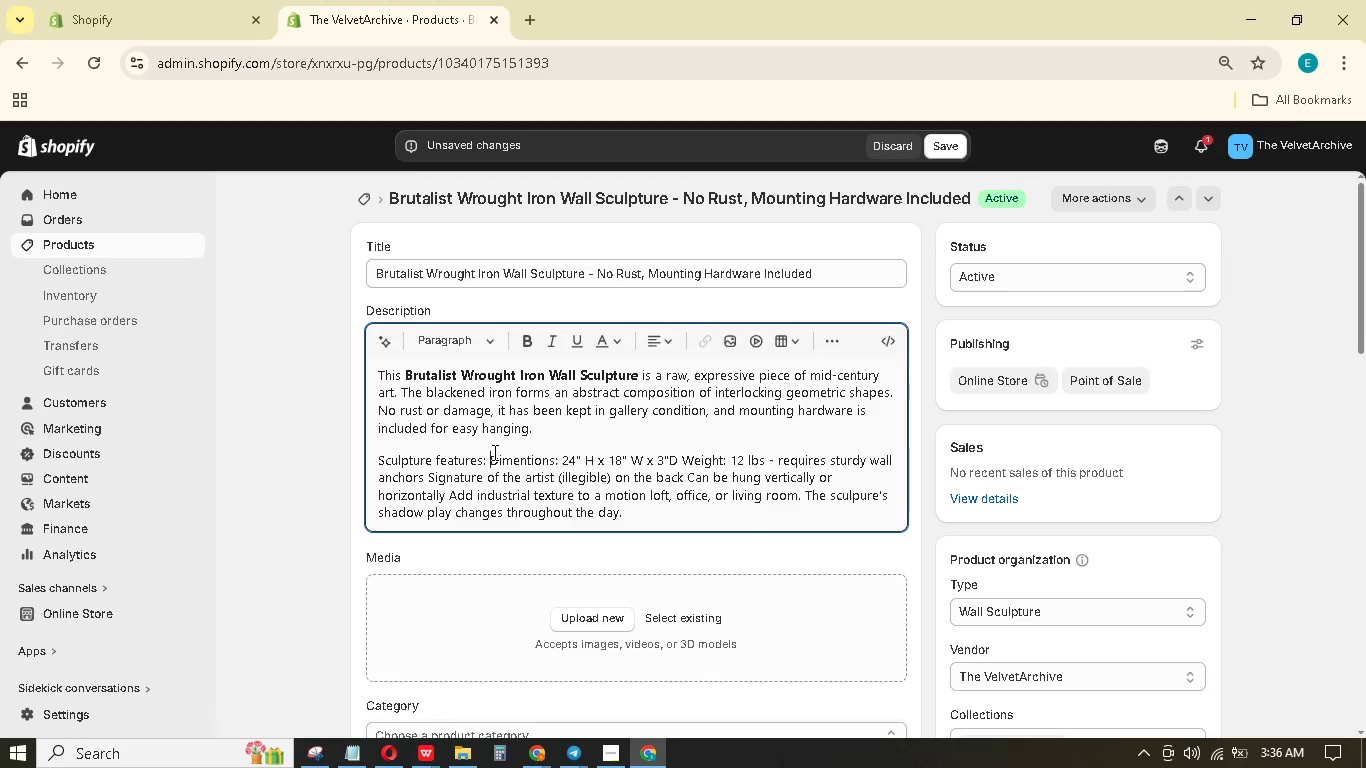 
key(Enter)
 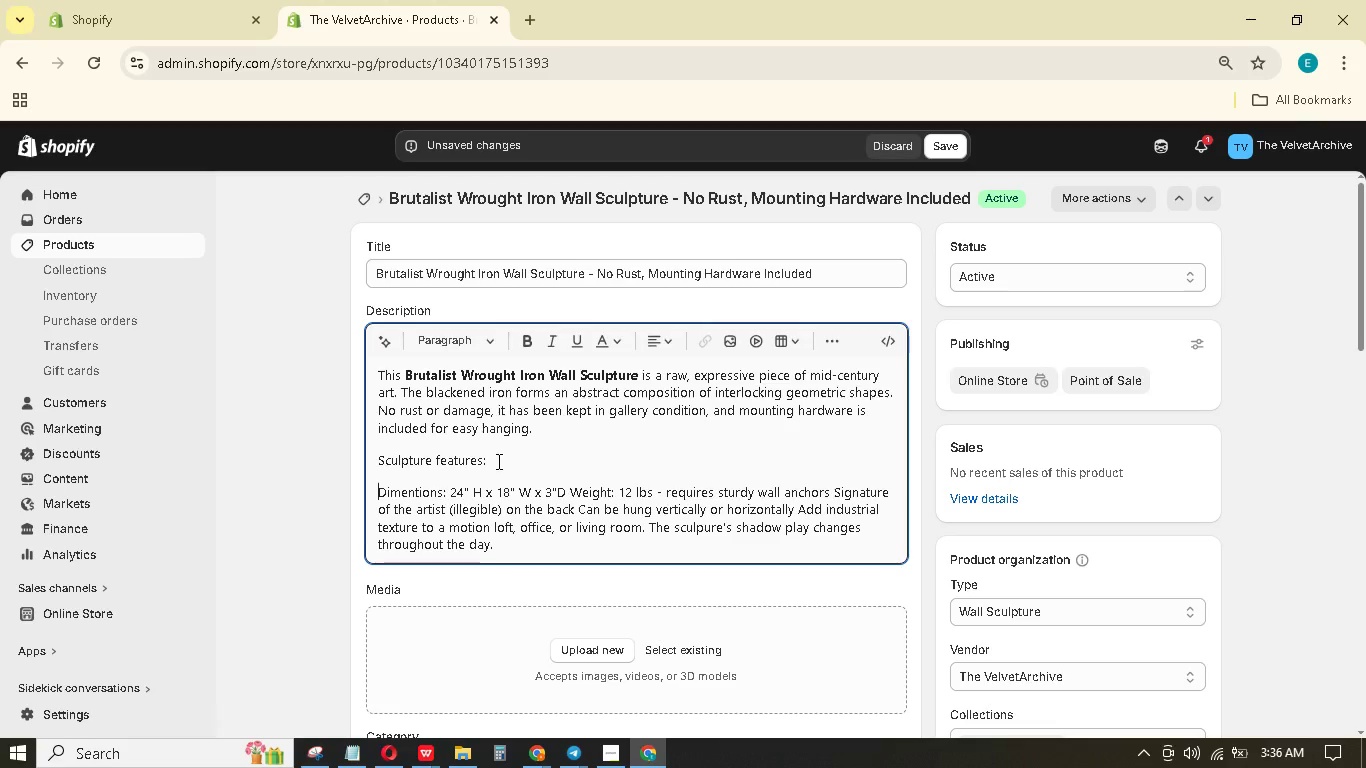 
wait(9.69)
 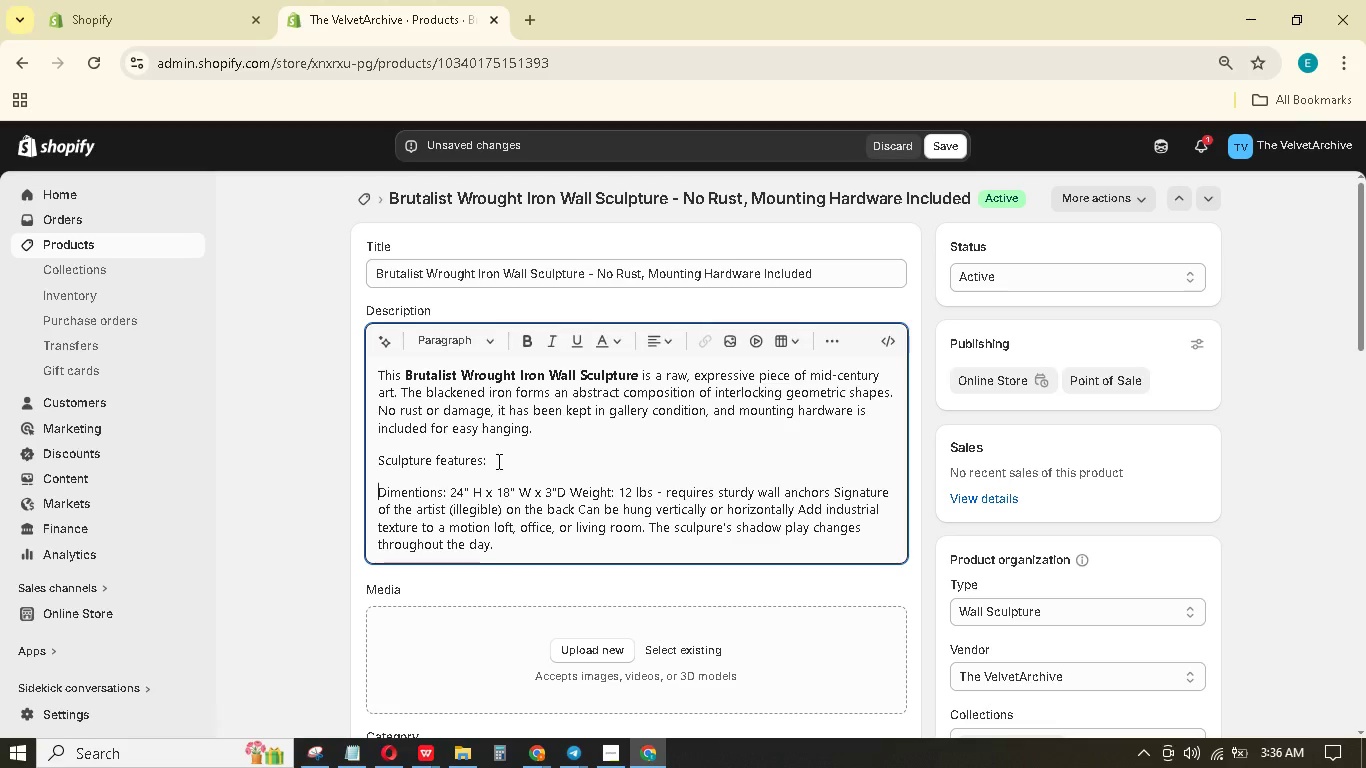 
left_click([413, 493])
 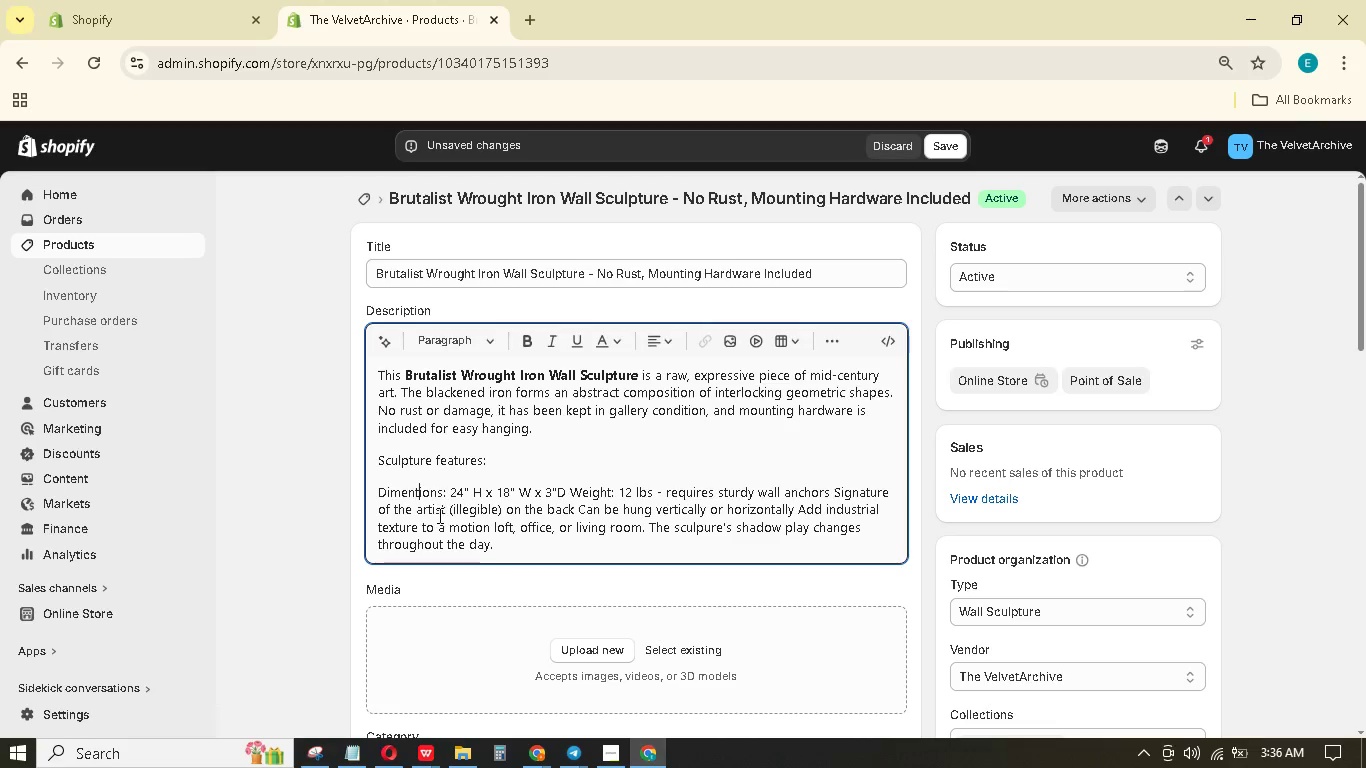 
key(ArrowRight)
 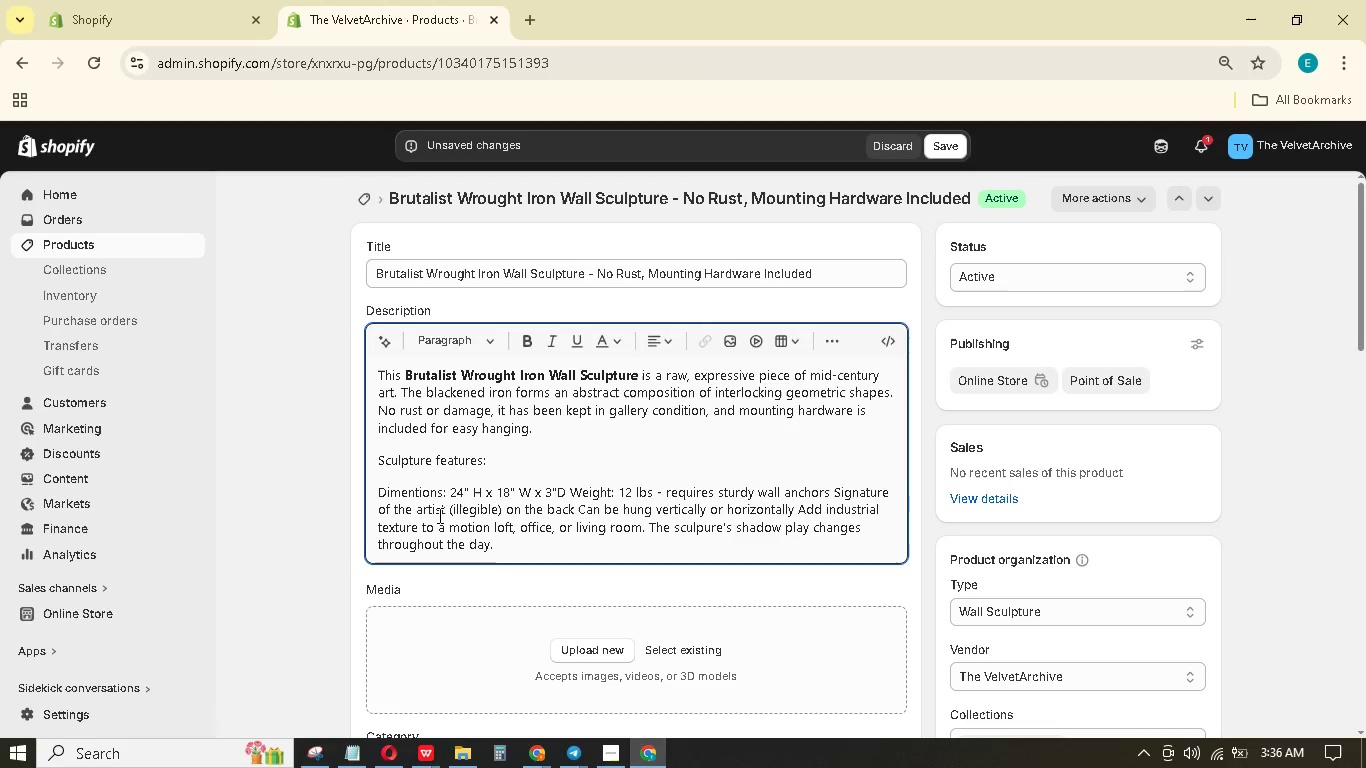 
key(Backspace)
 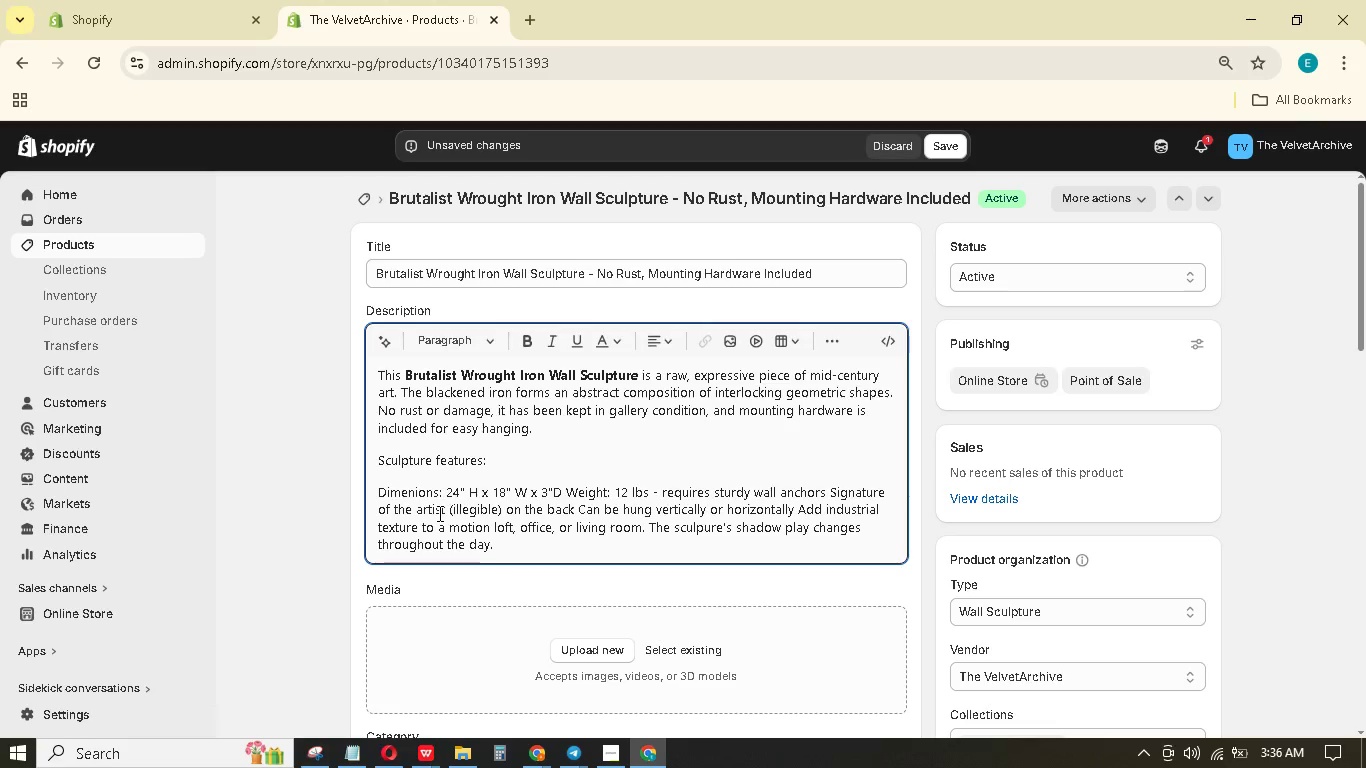 
key(S)
 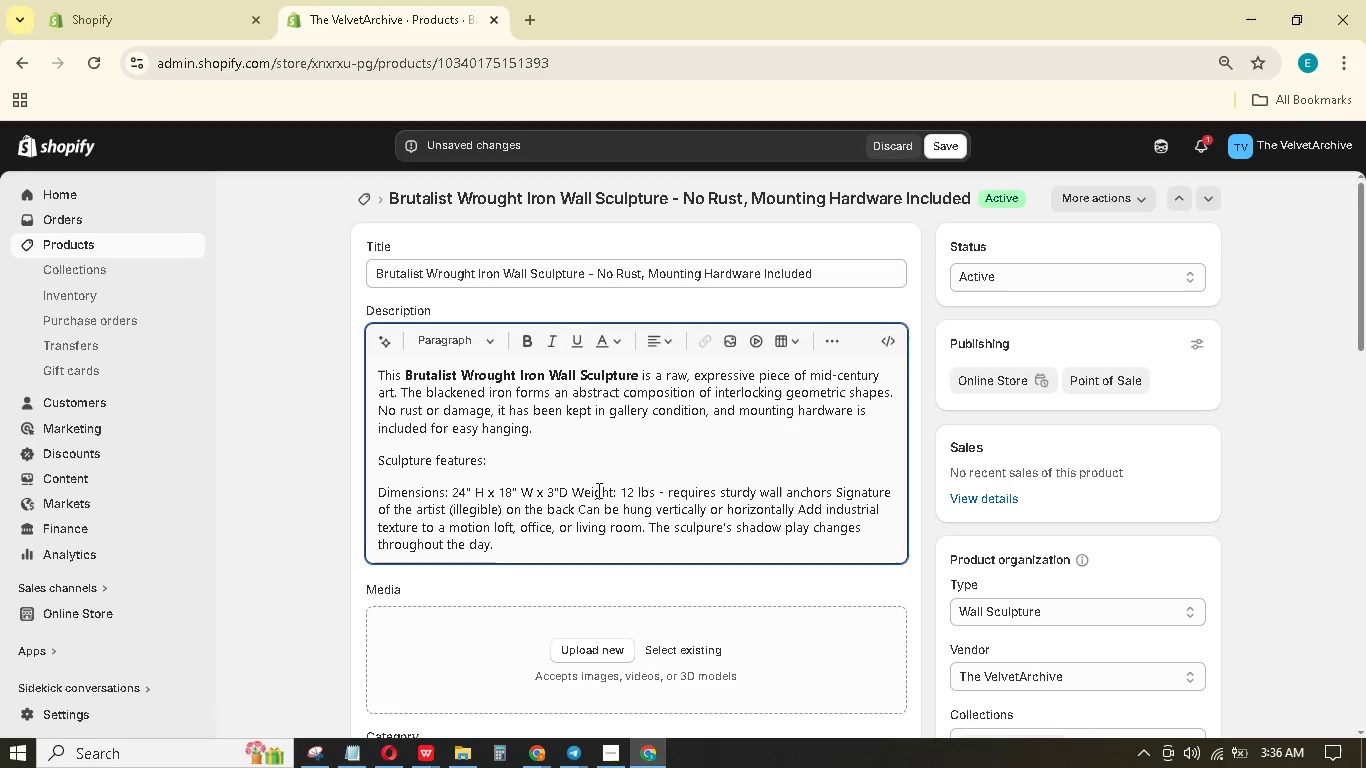 
double_click([575, 488])
 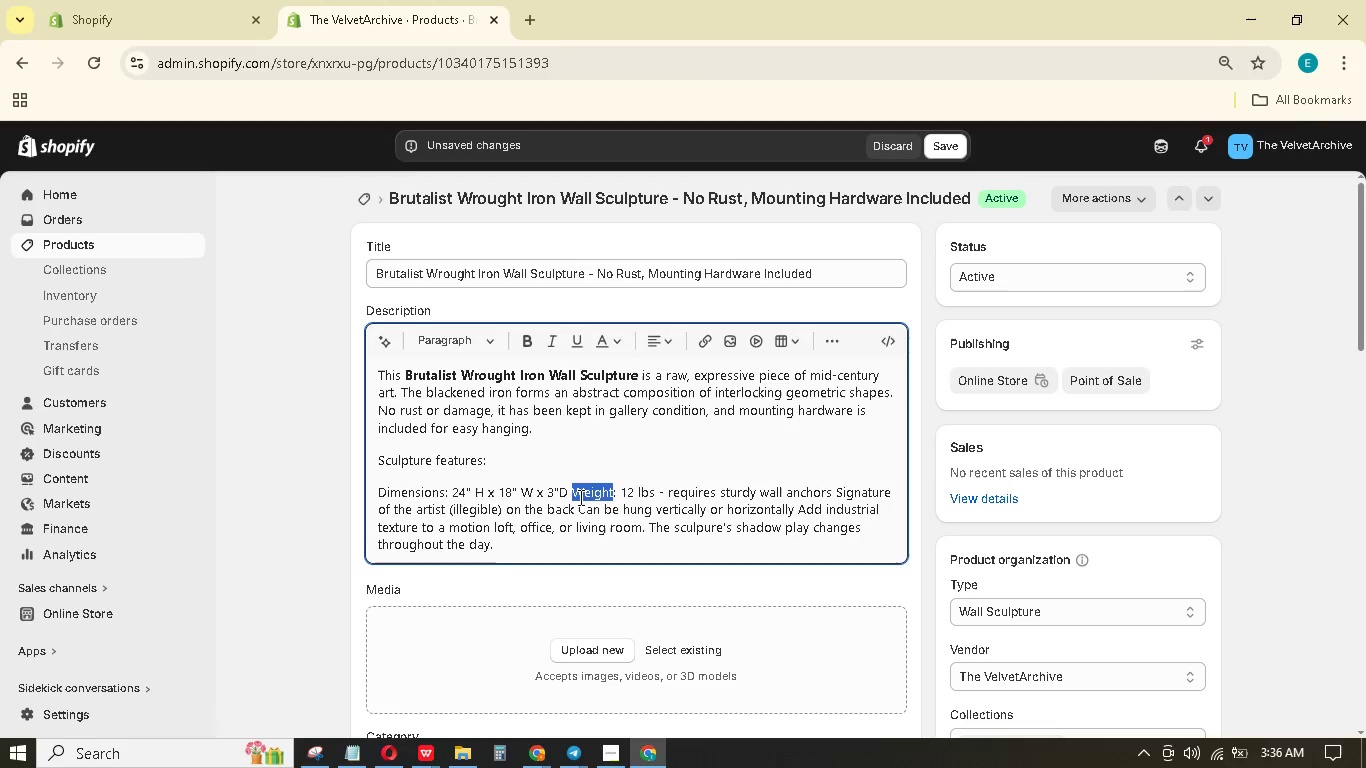 
left_click([573, 493])
 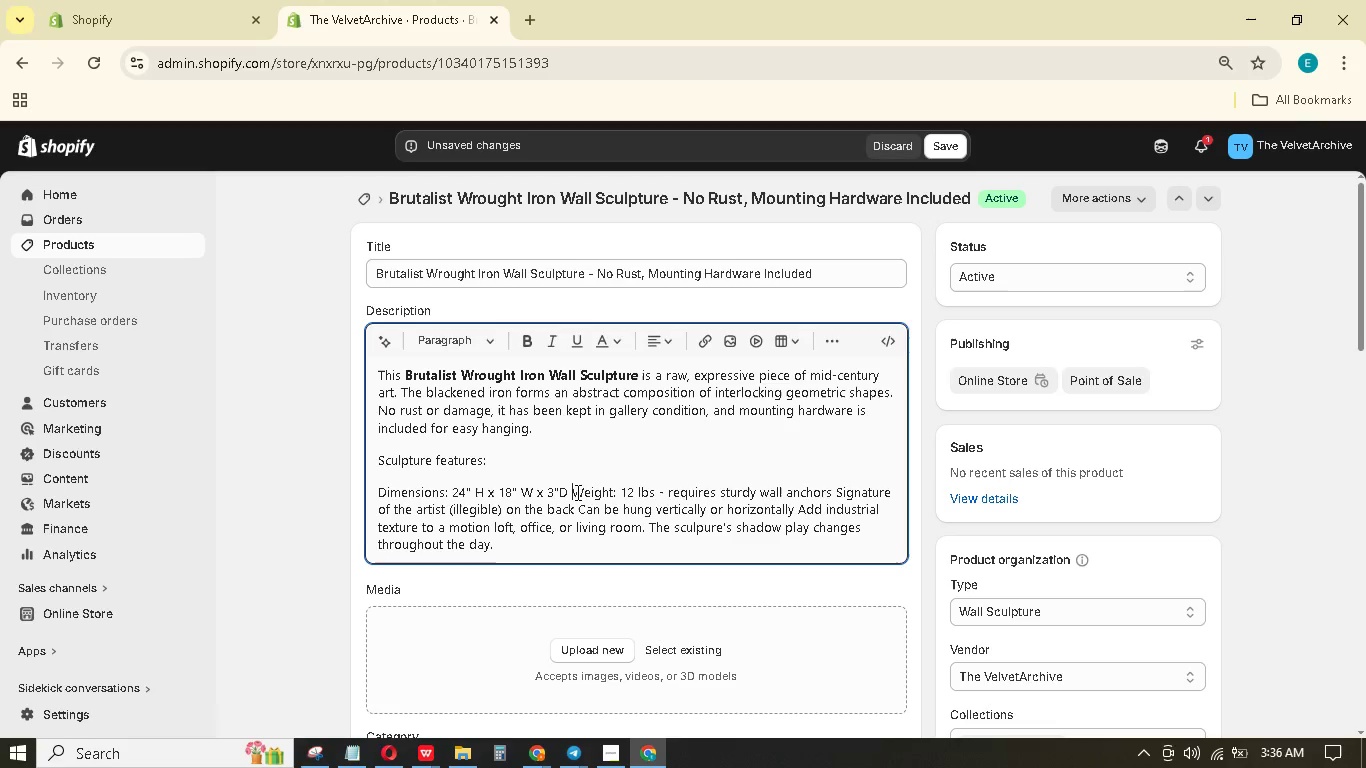 
key(Enter)
 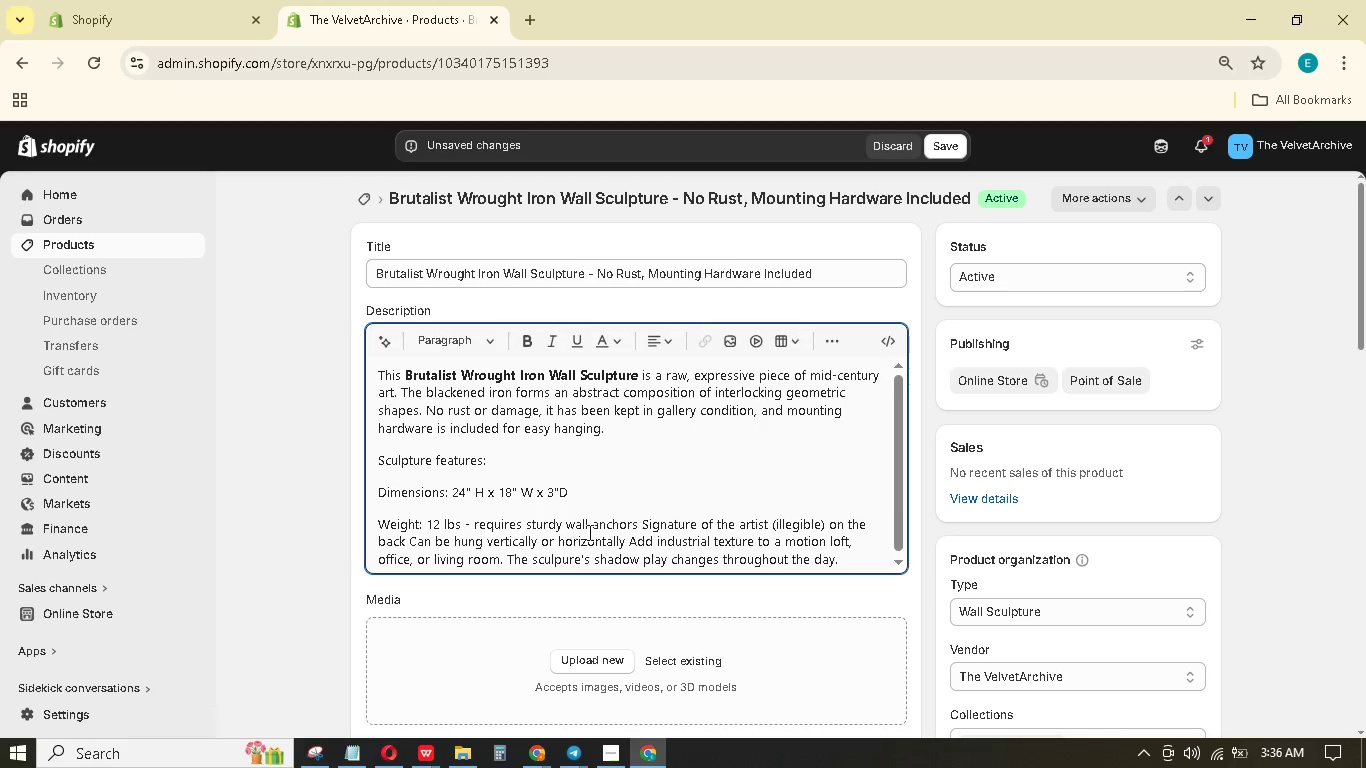 
left_click([643, 520])
 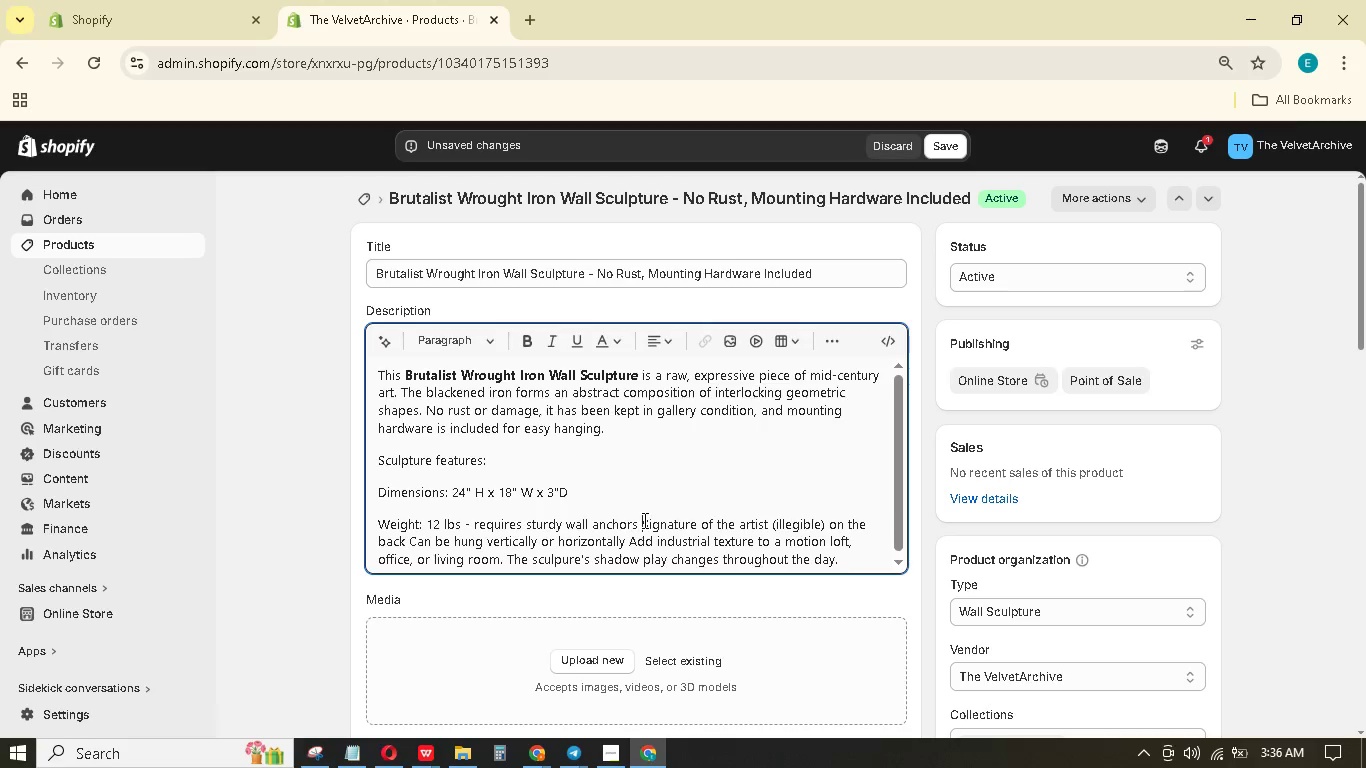 
key(Enter)
 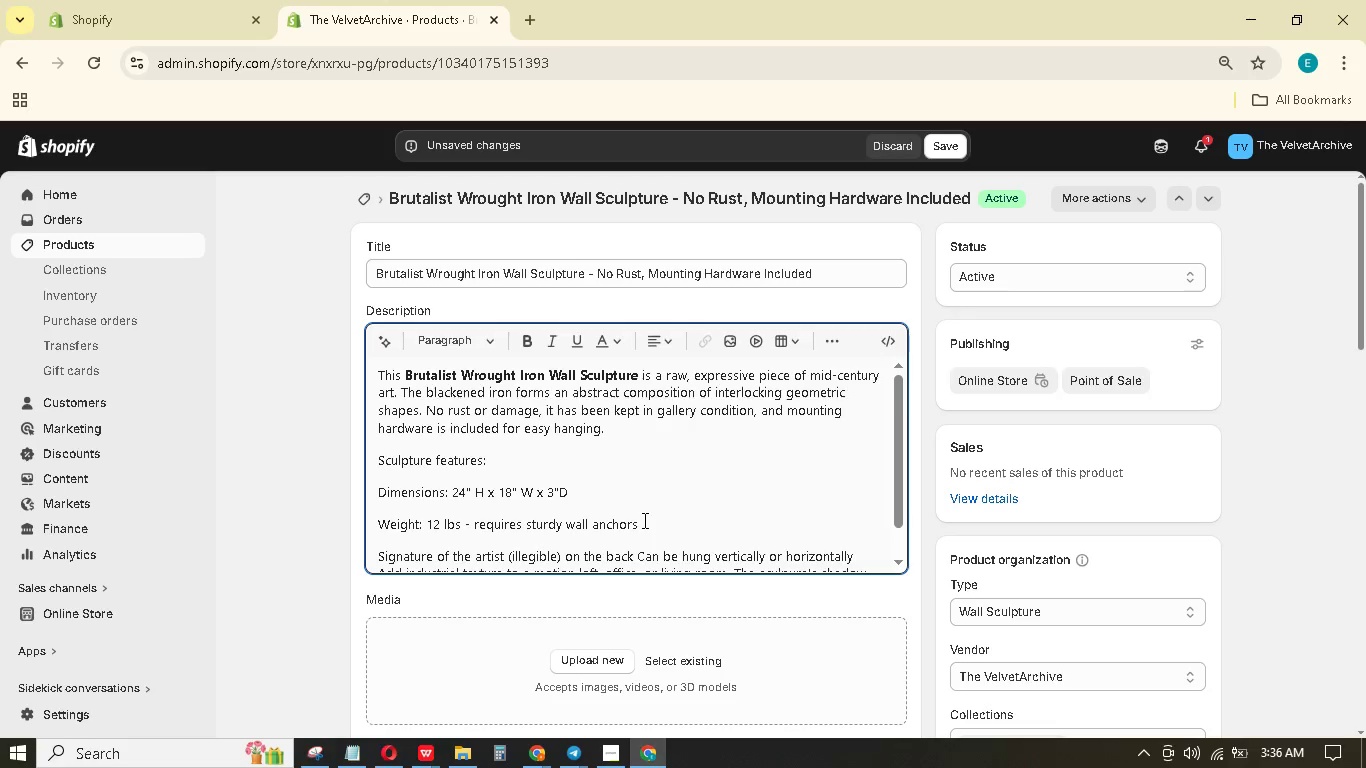 
scroll: coordinate [643, 520], scroll_direction: down, amount: 2.0
 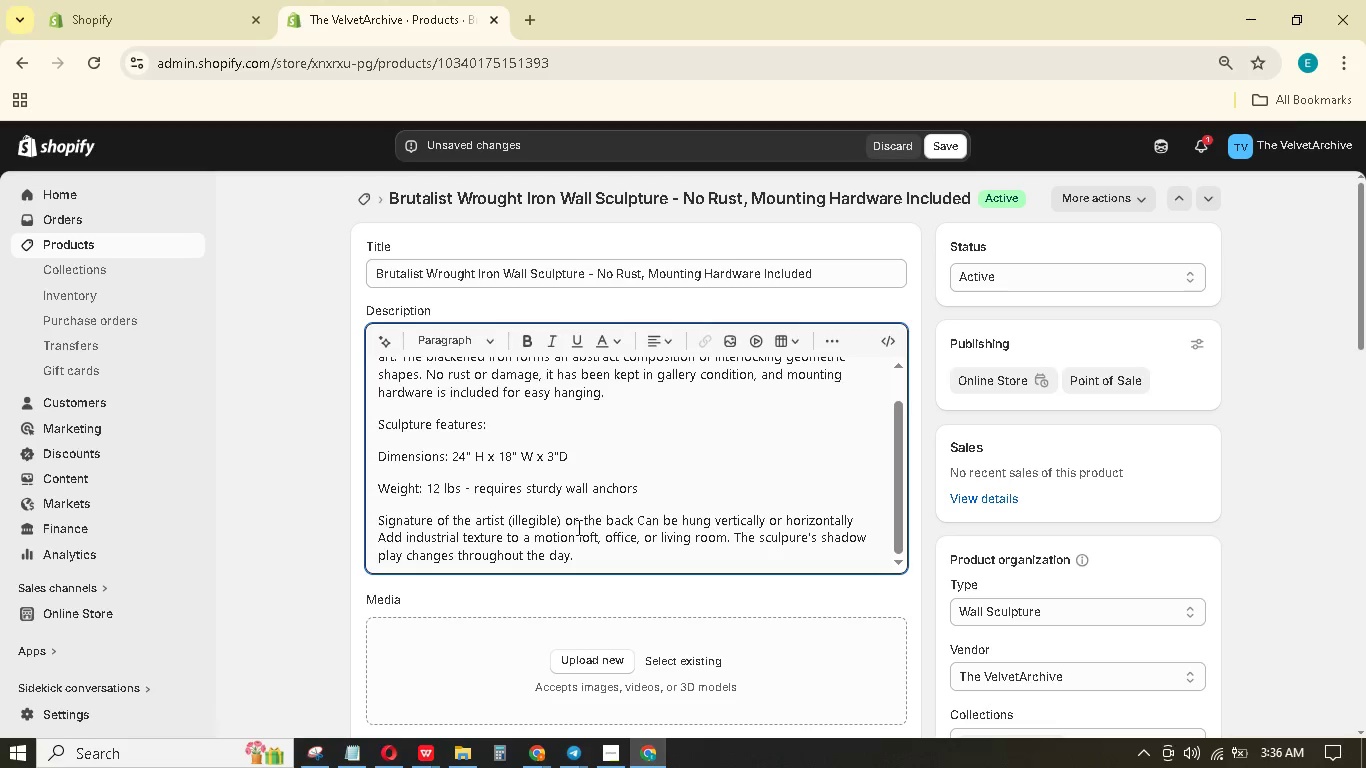 
wait(6.66)
 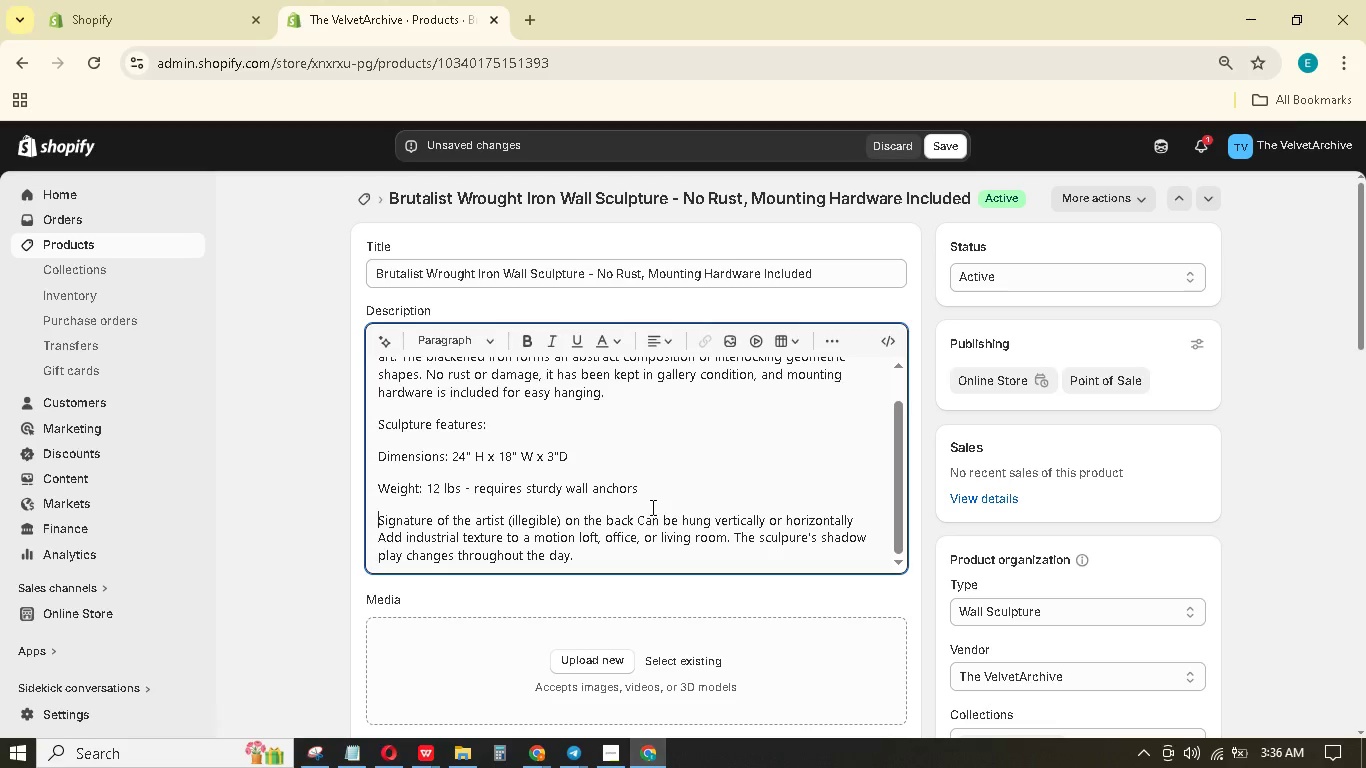 
left_click([640, 518])
 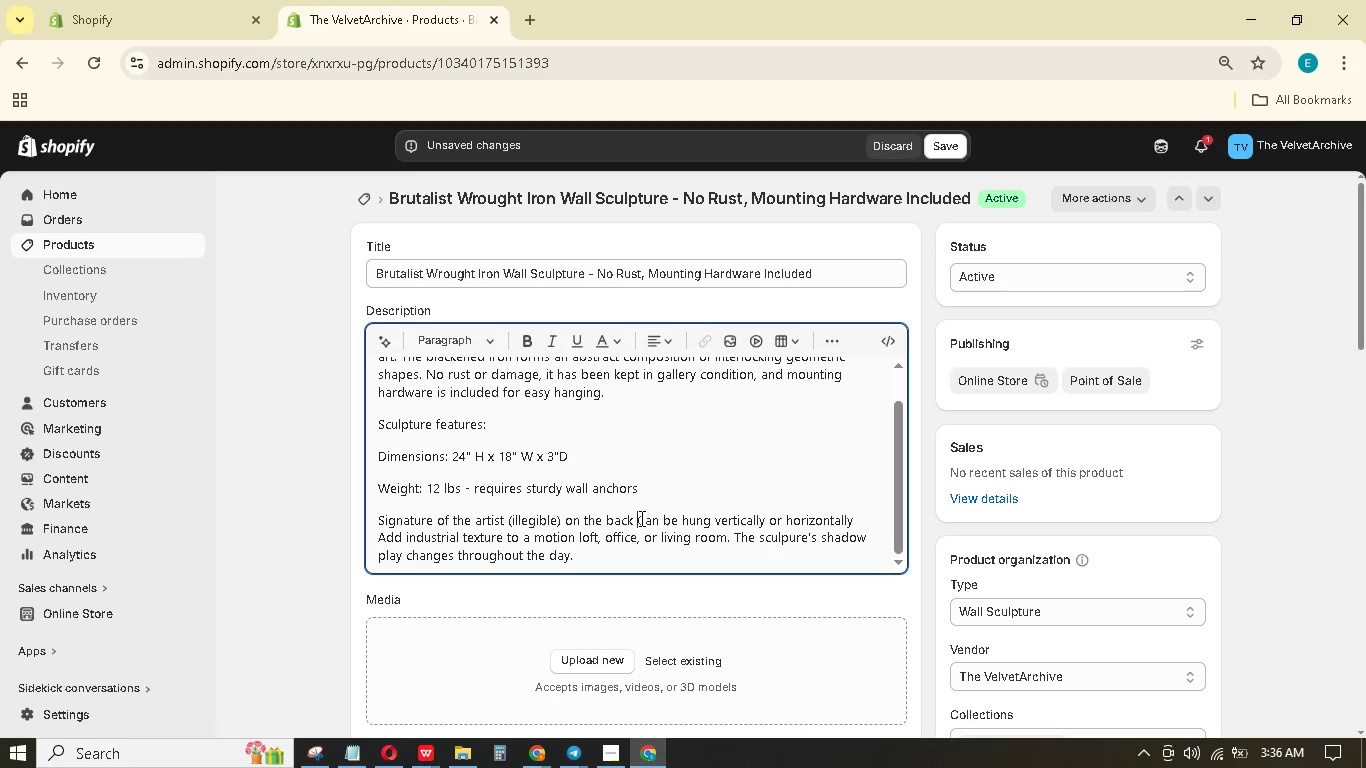 
key(Enter)
 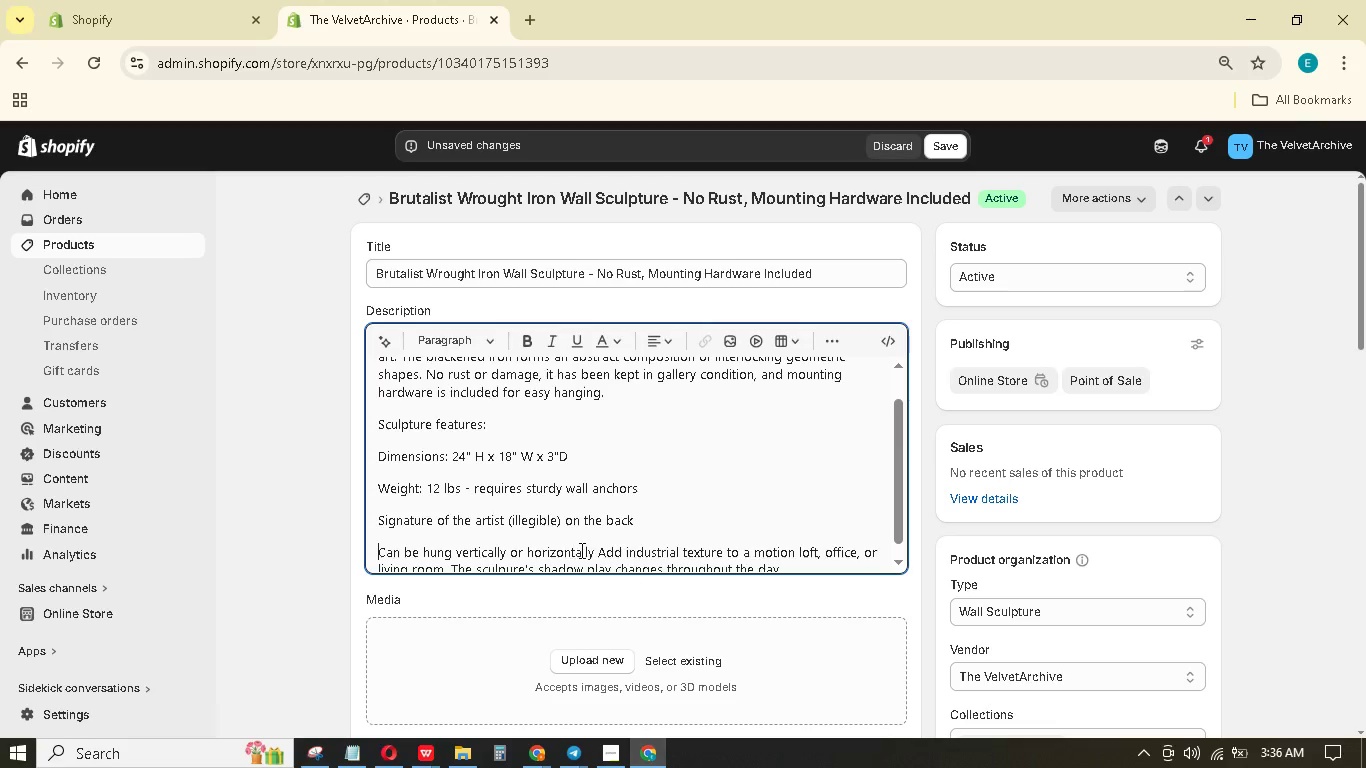 
left_click([602, 551])
 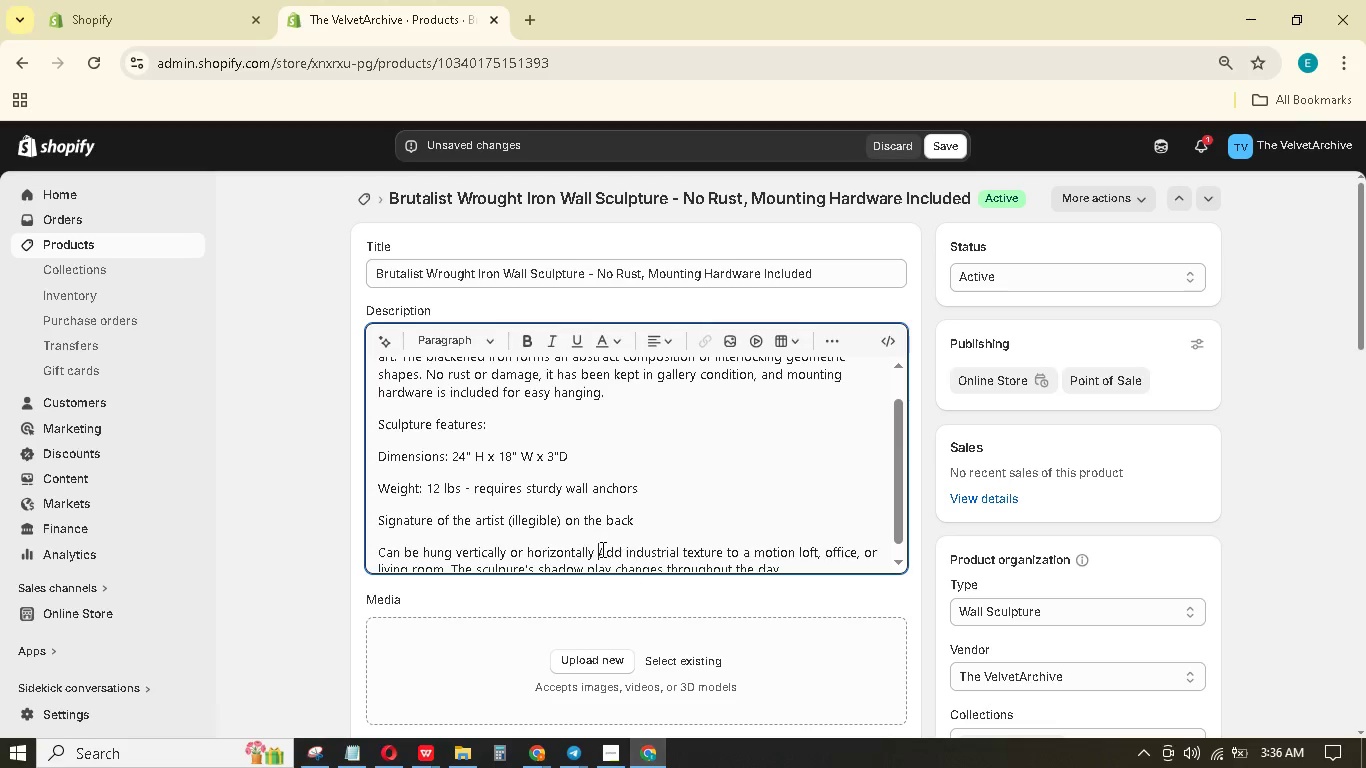 
key(Enter)
 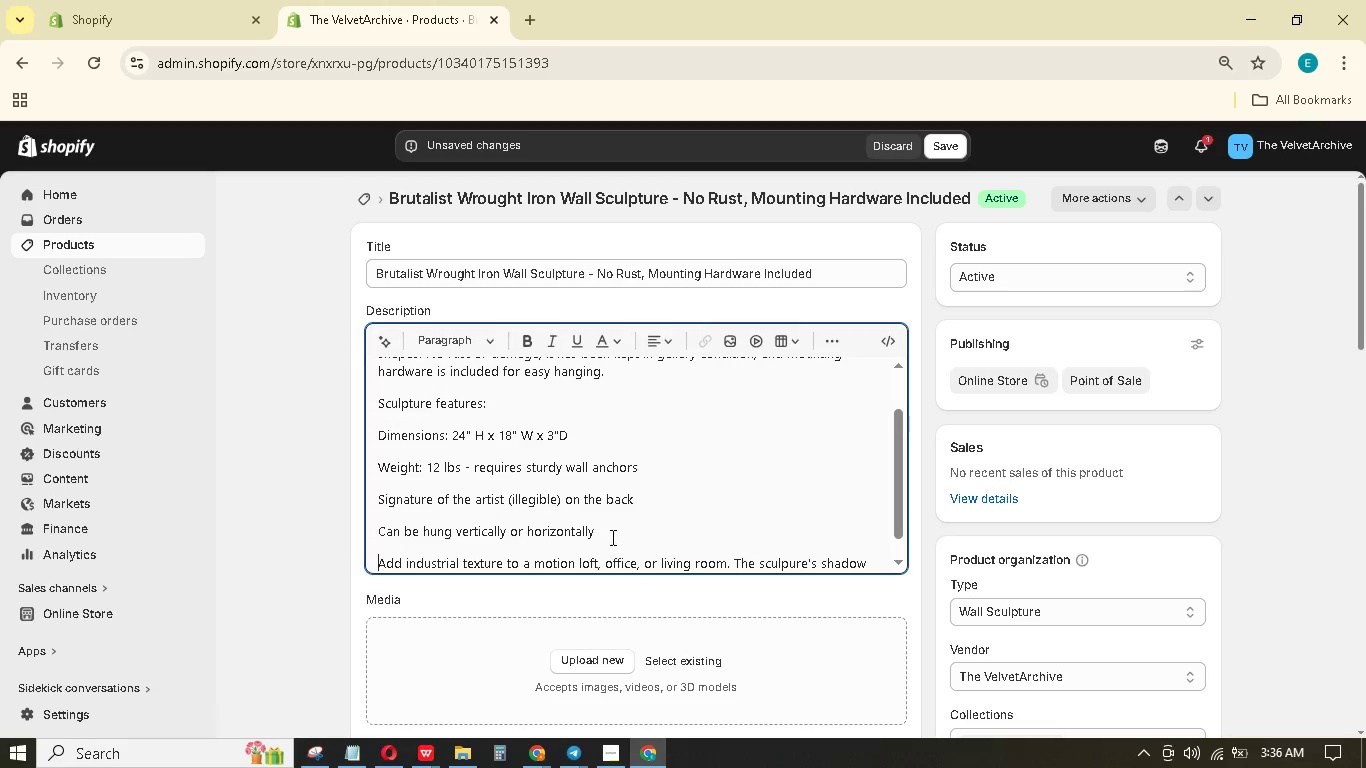 
scroll: coordinate [606, 537], scroll_direction: down, amount: 2.0
 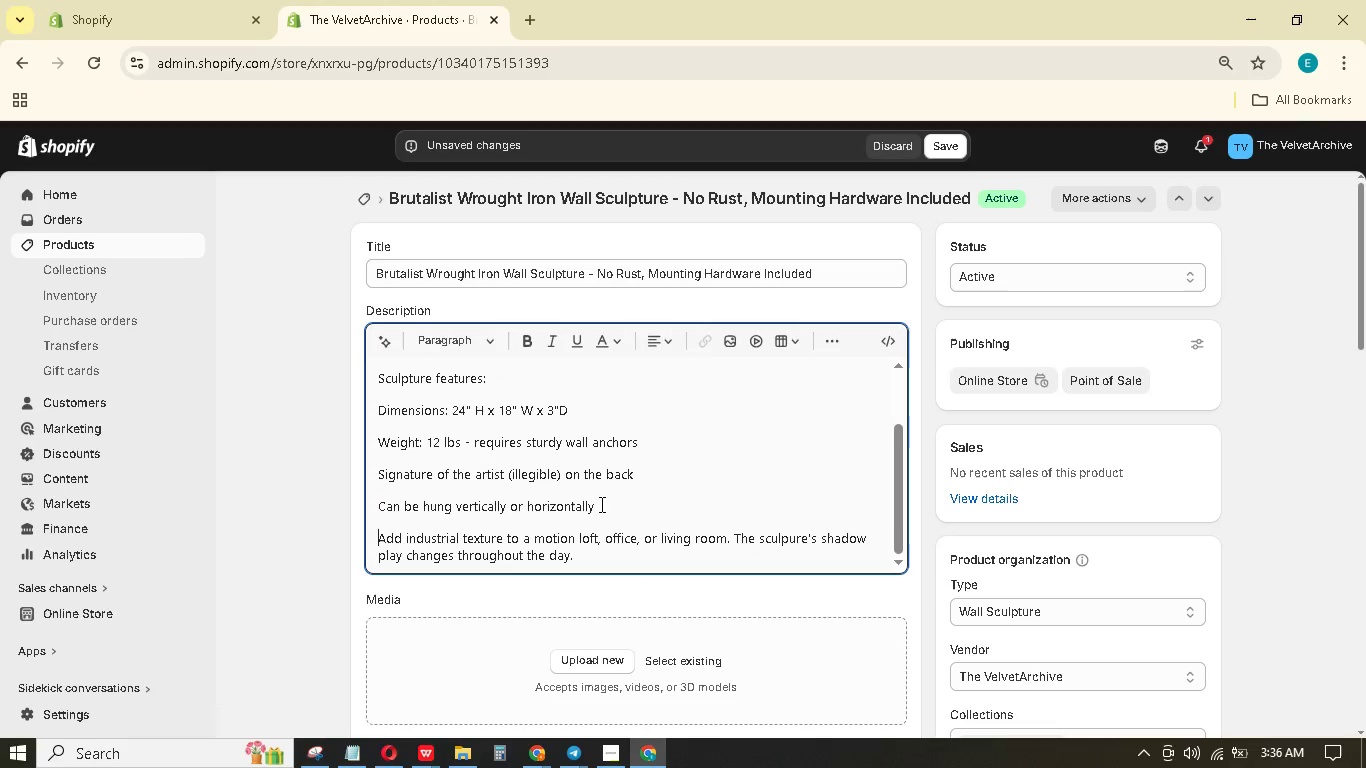 
left_click([602, 508])
 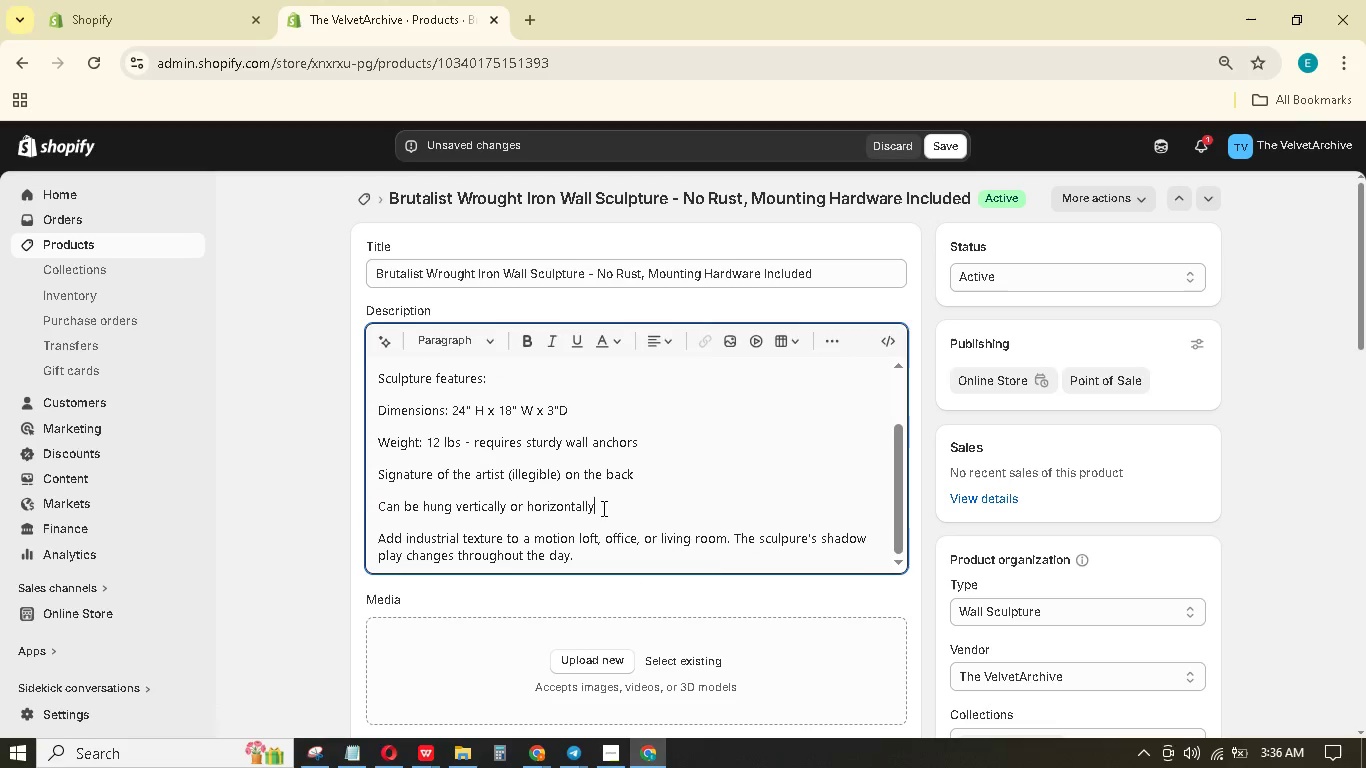 
key(Enter)
 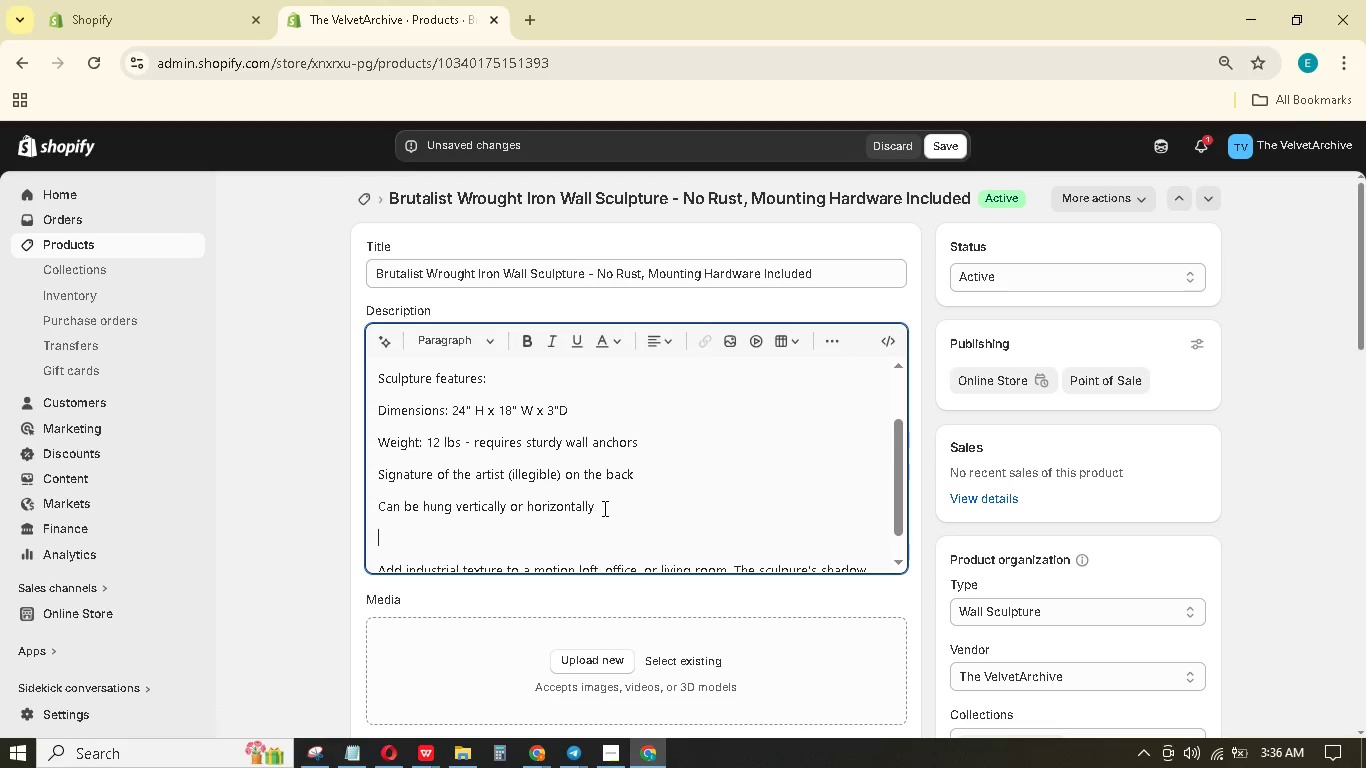 
left_click([603, 508])
 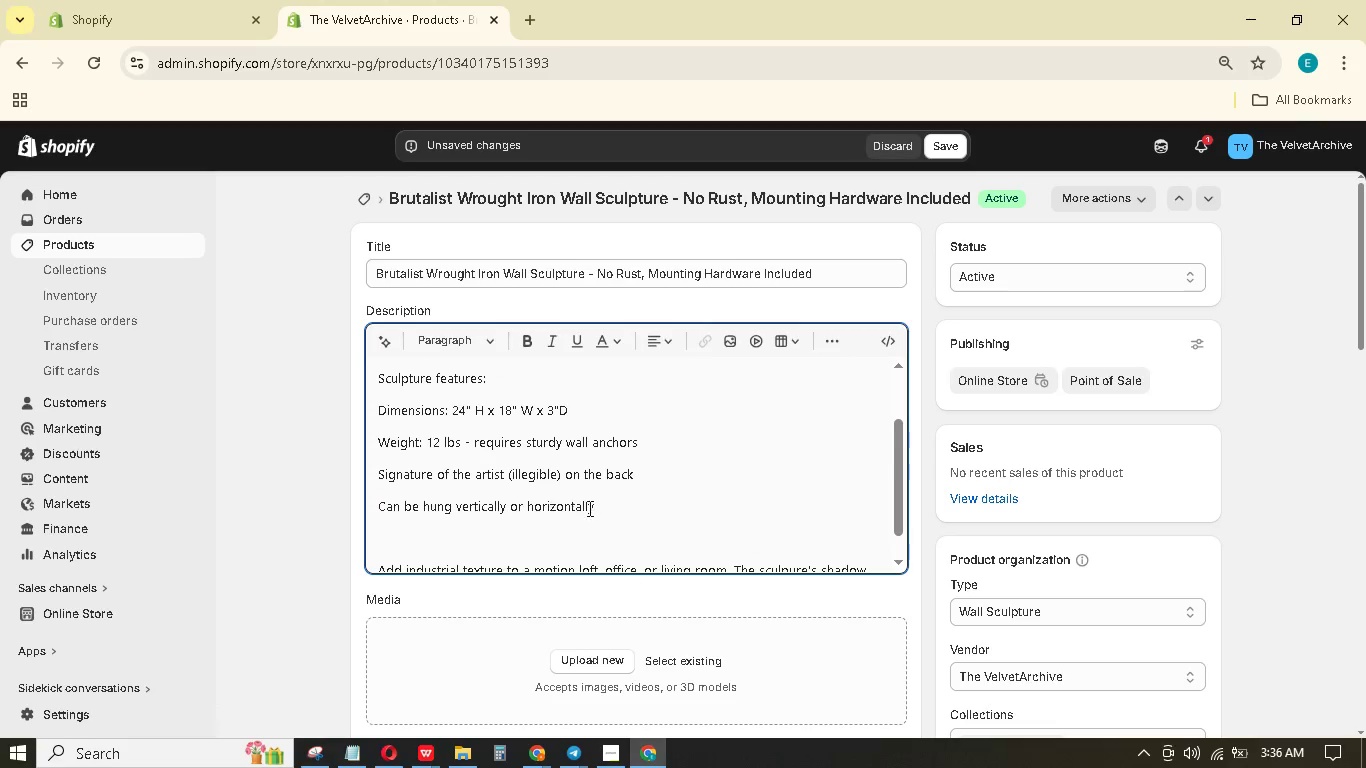 
left_click_drag(start_coordinate=[603, 508], to_coordinate=[372, 415])
 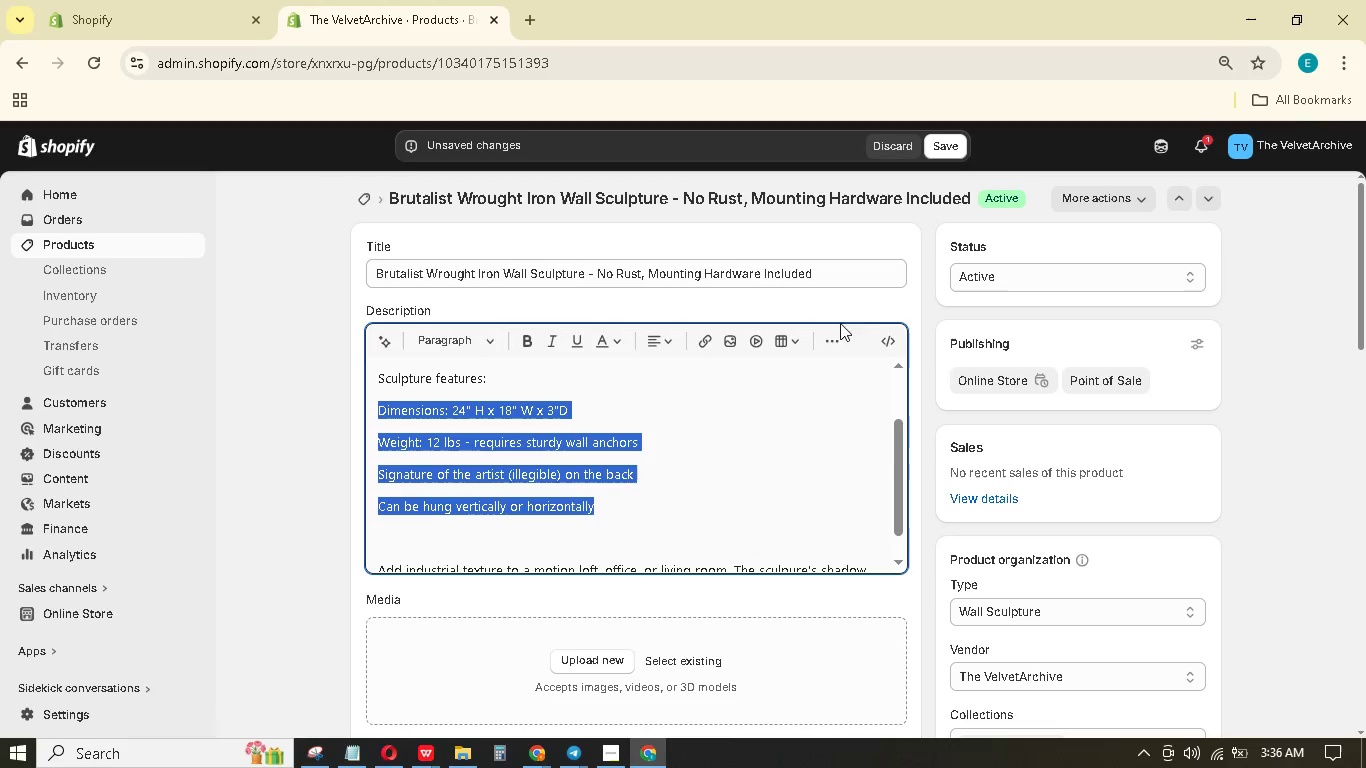 
double_click([831, 344])
 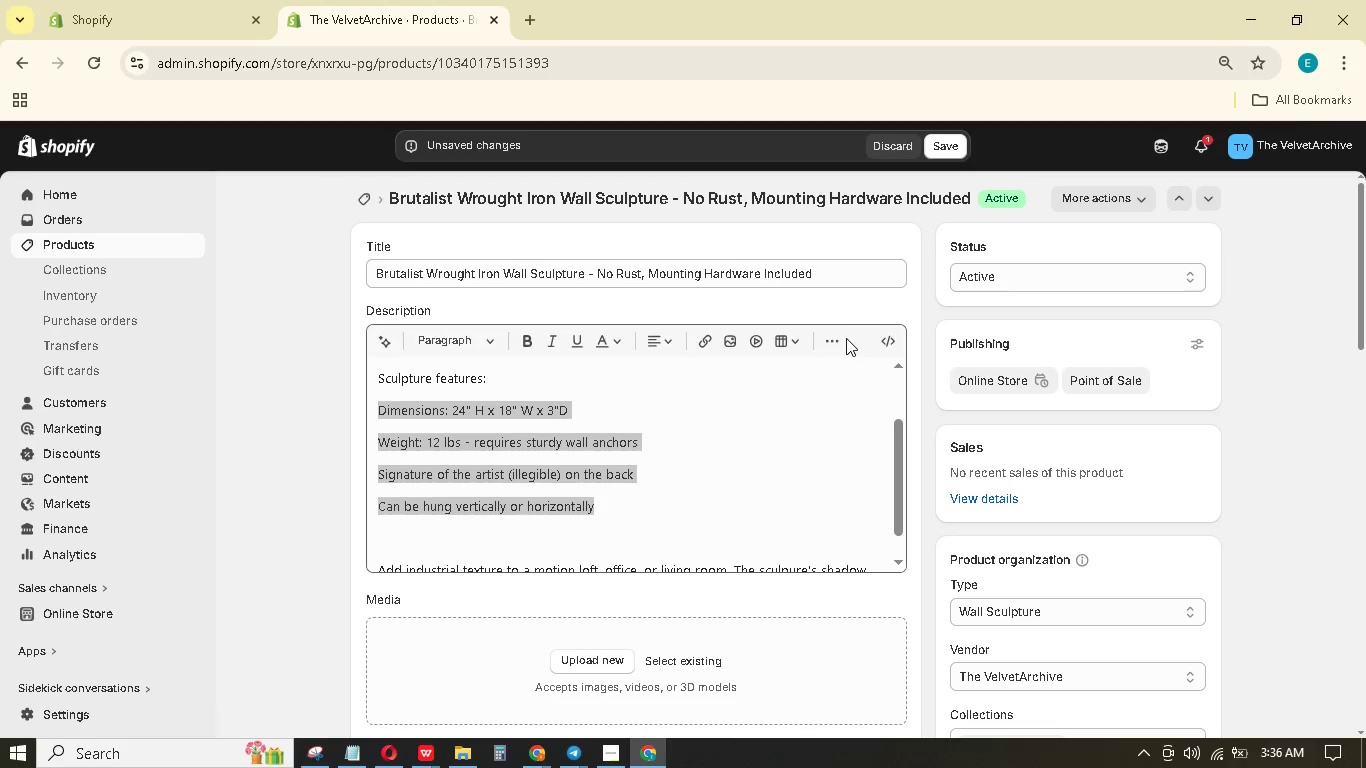 
double_click([828, 347])
 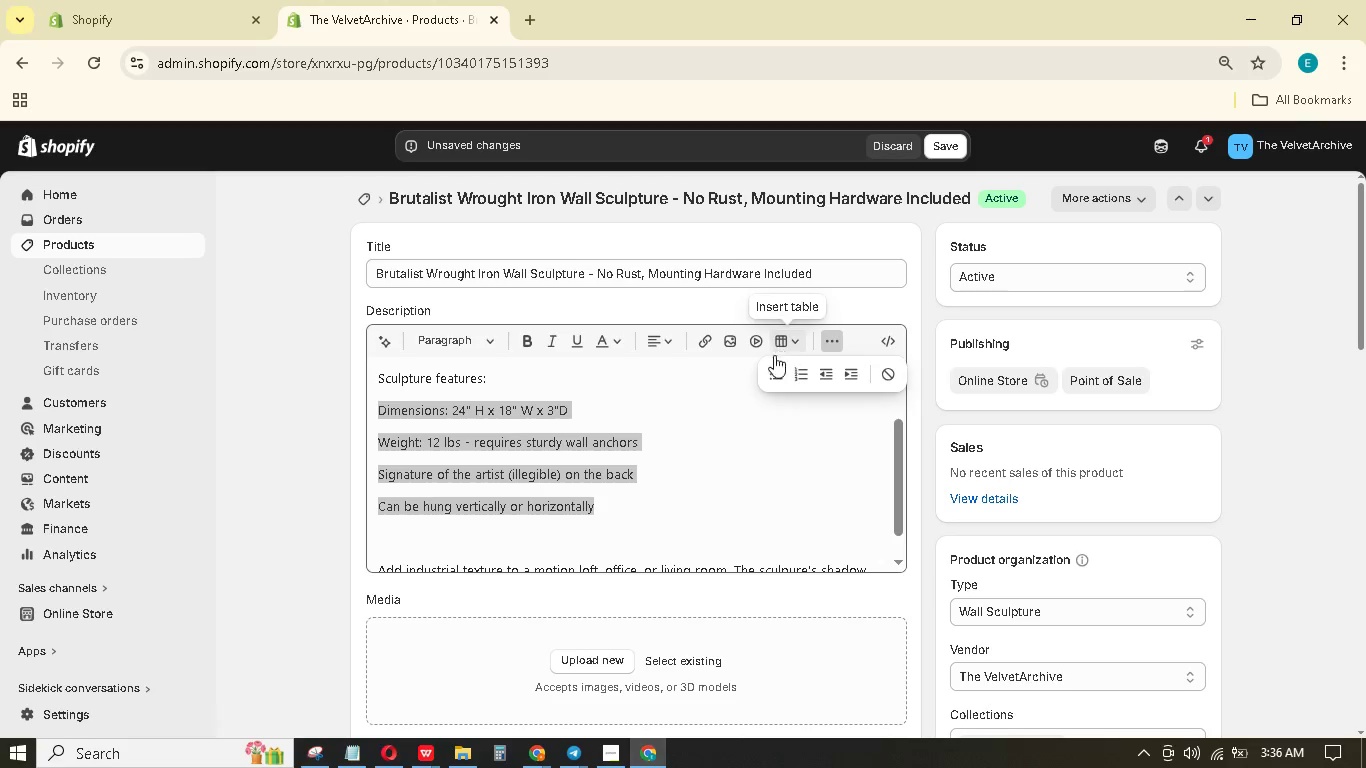 
left_click([777, 368])
 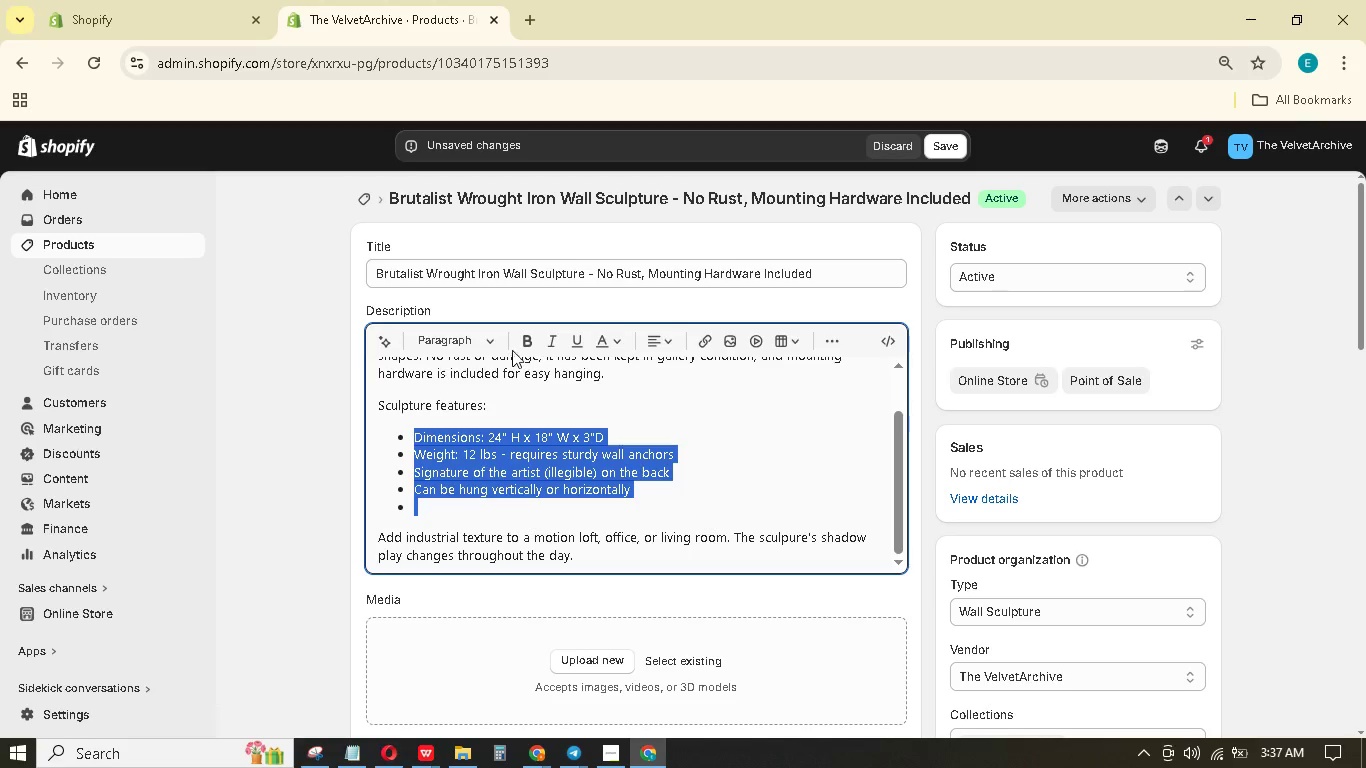 
wait(5.5)
 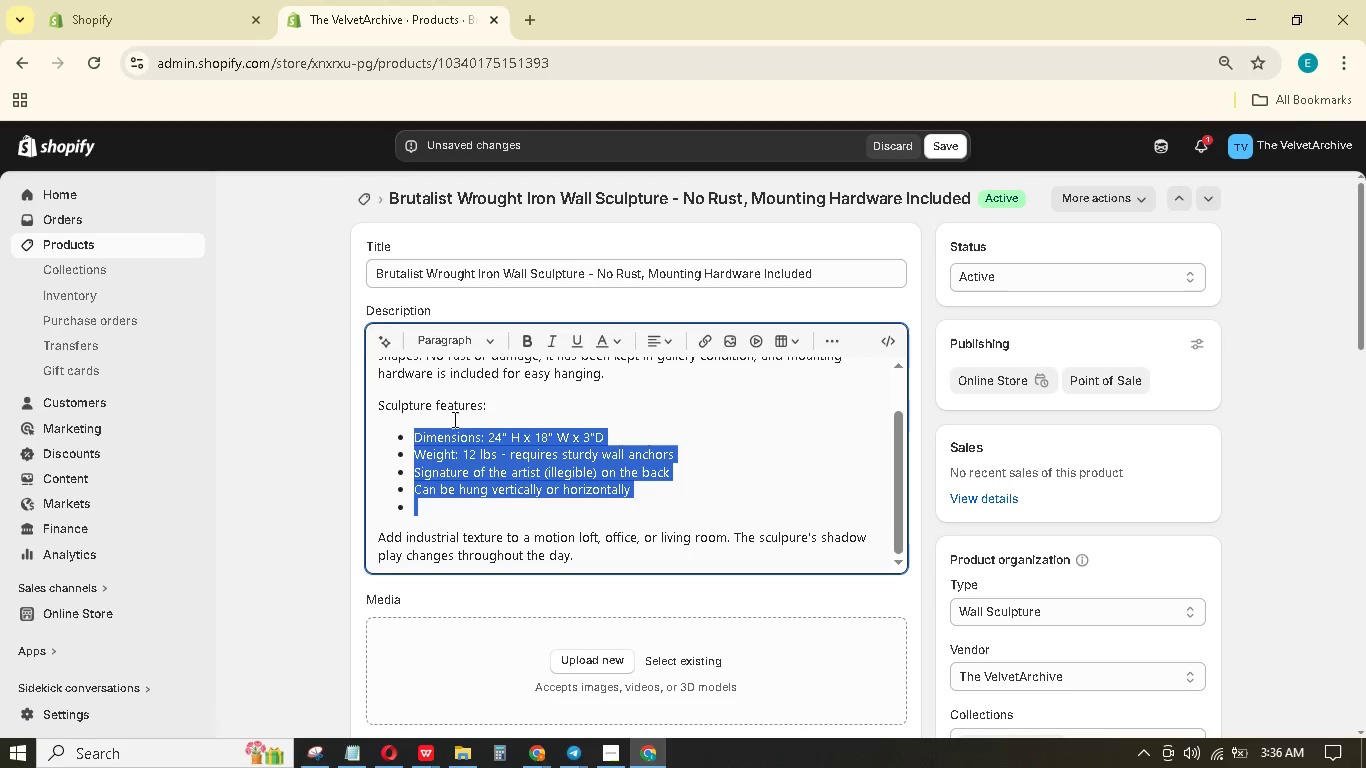 
left_click_drag(start_coordinate=[482, 401], to_coordinate=[362, 410])
 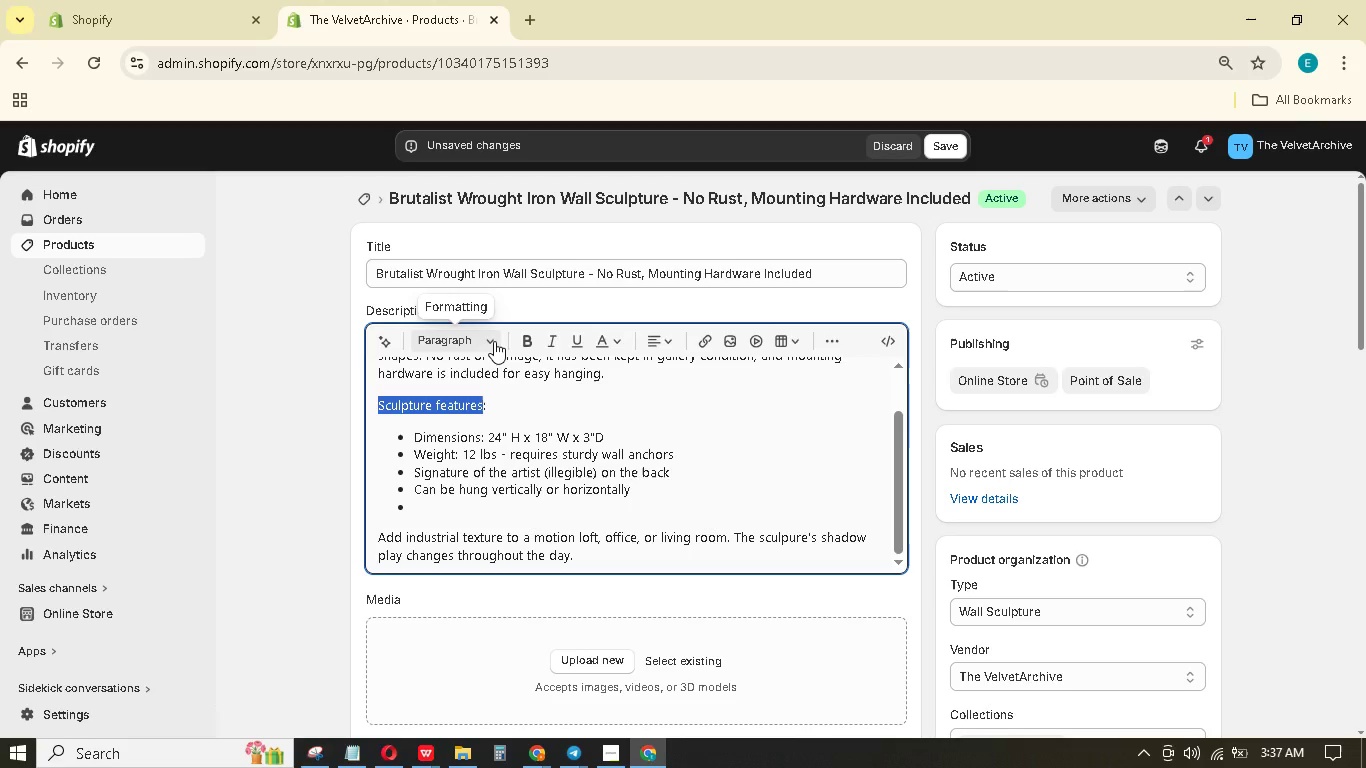 
left_click([494, 341])
 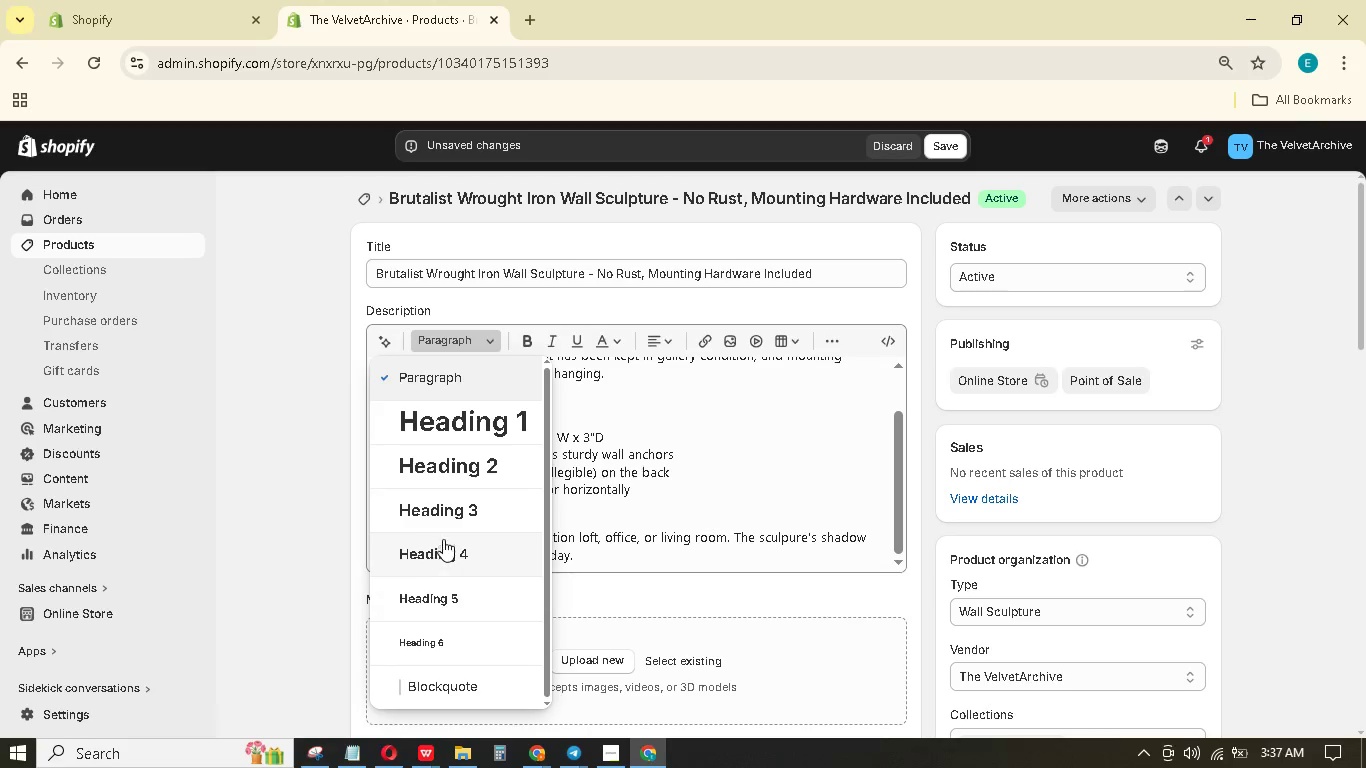 
left_click([458, 514])
 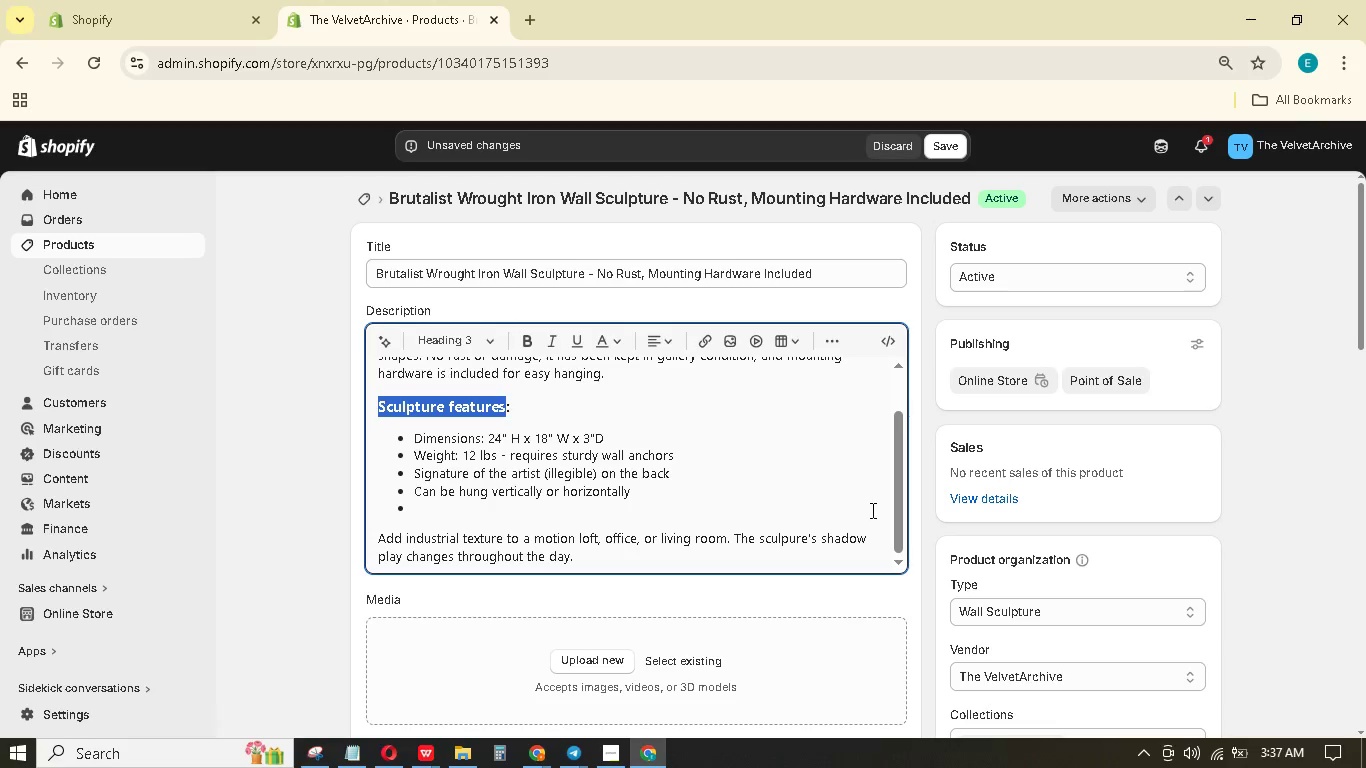 
left_click([509, 500])
 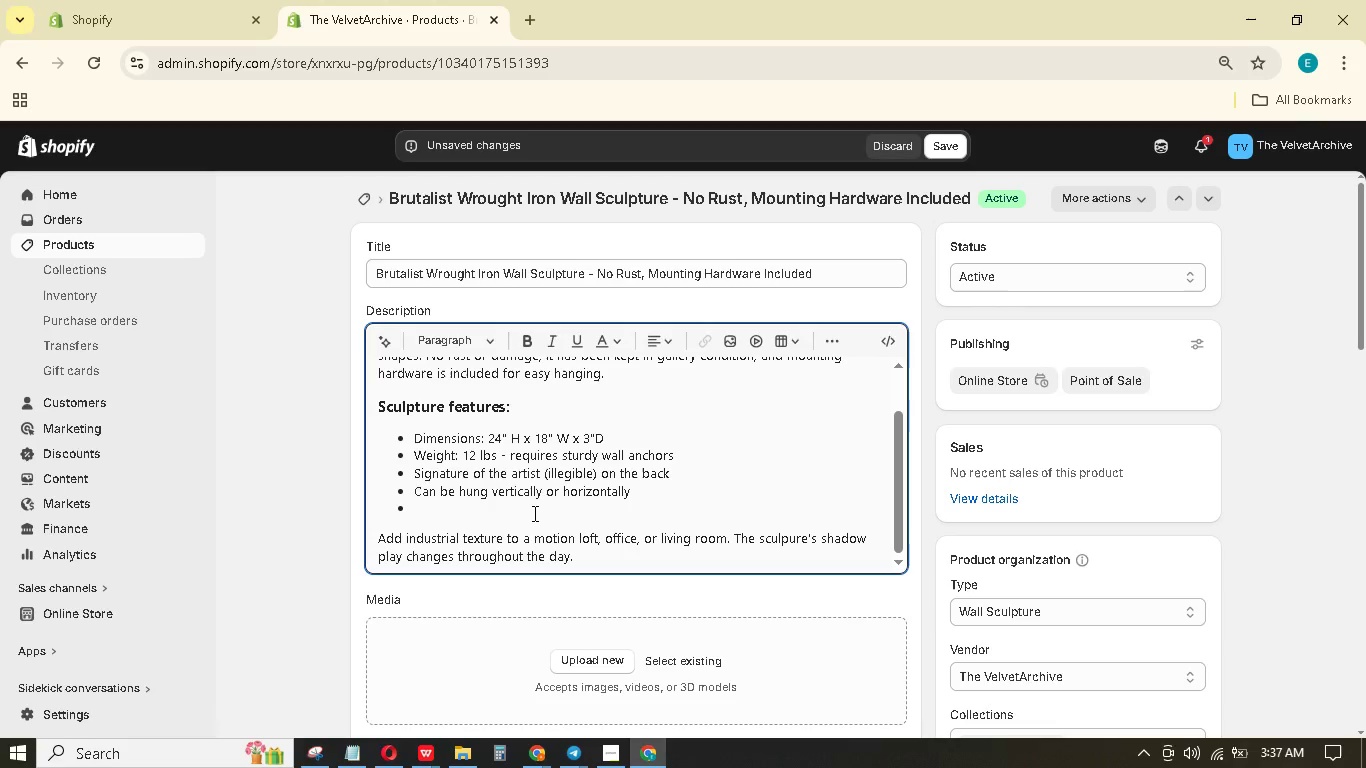 
key(Backslash)
 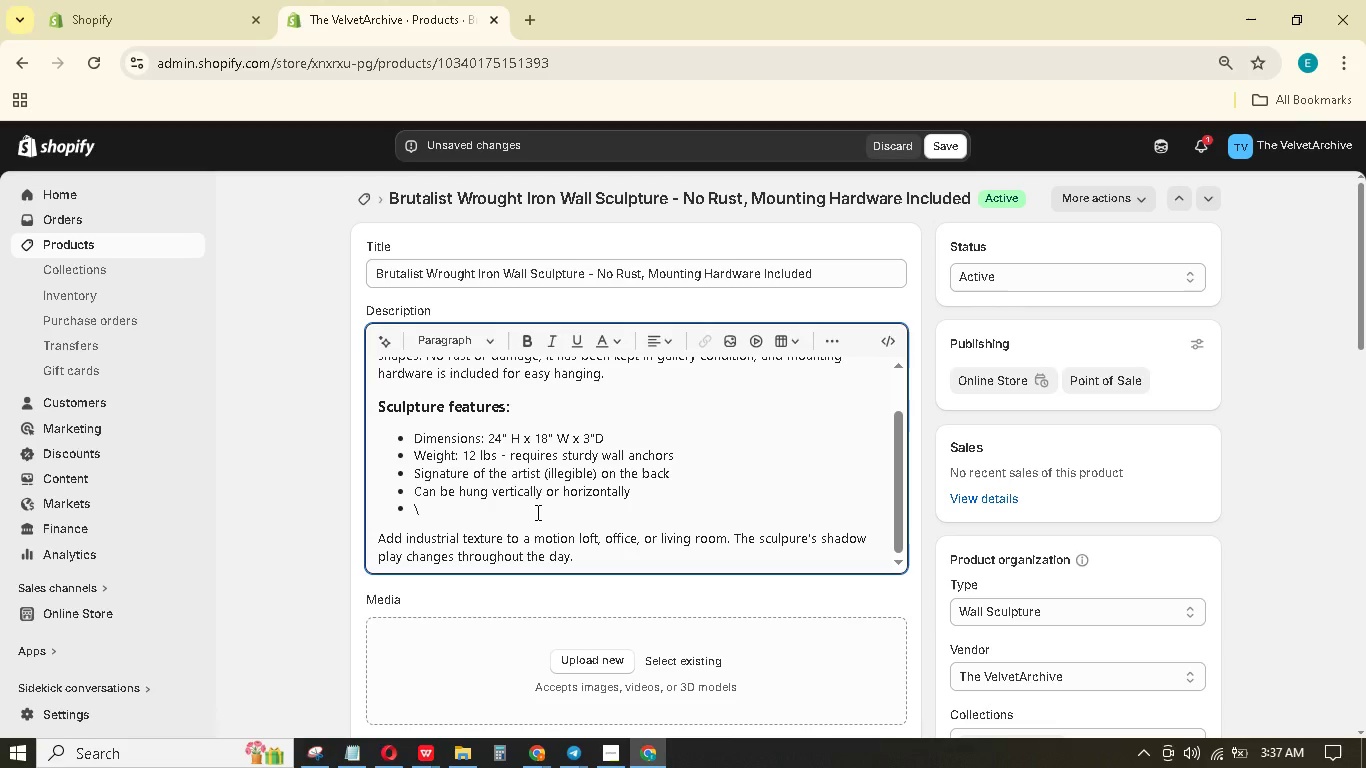 
key(Backspace)
 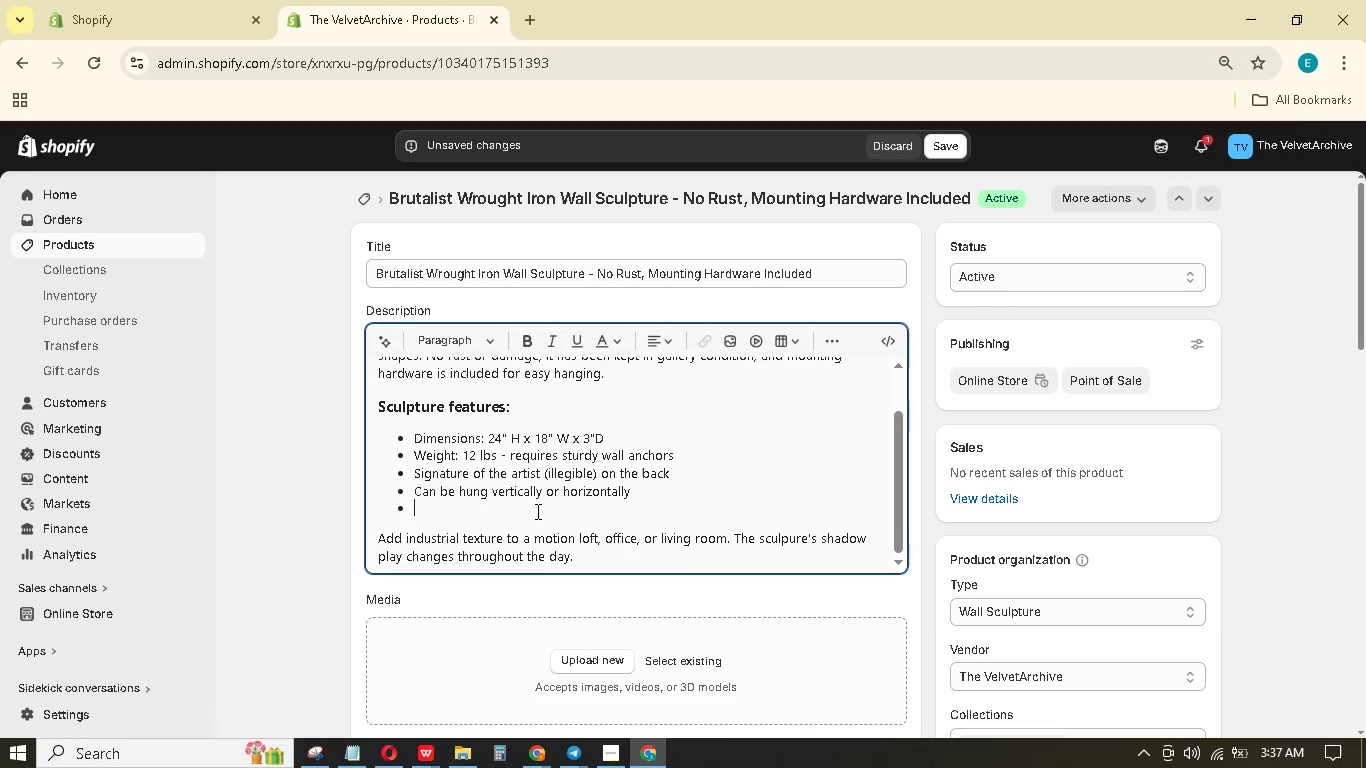 
key(Backspace)
 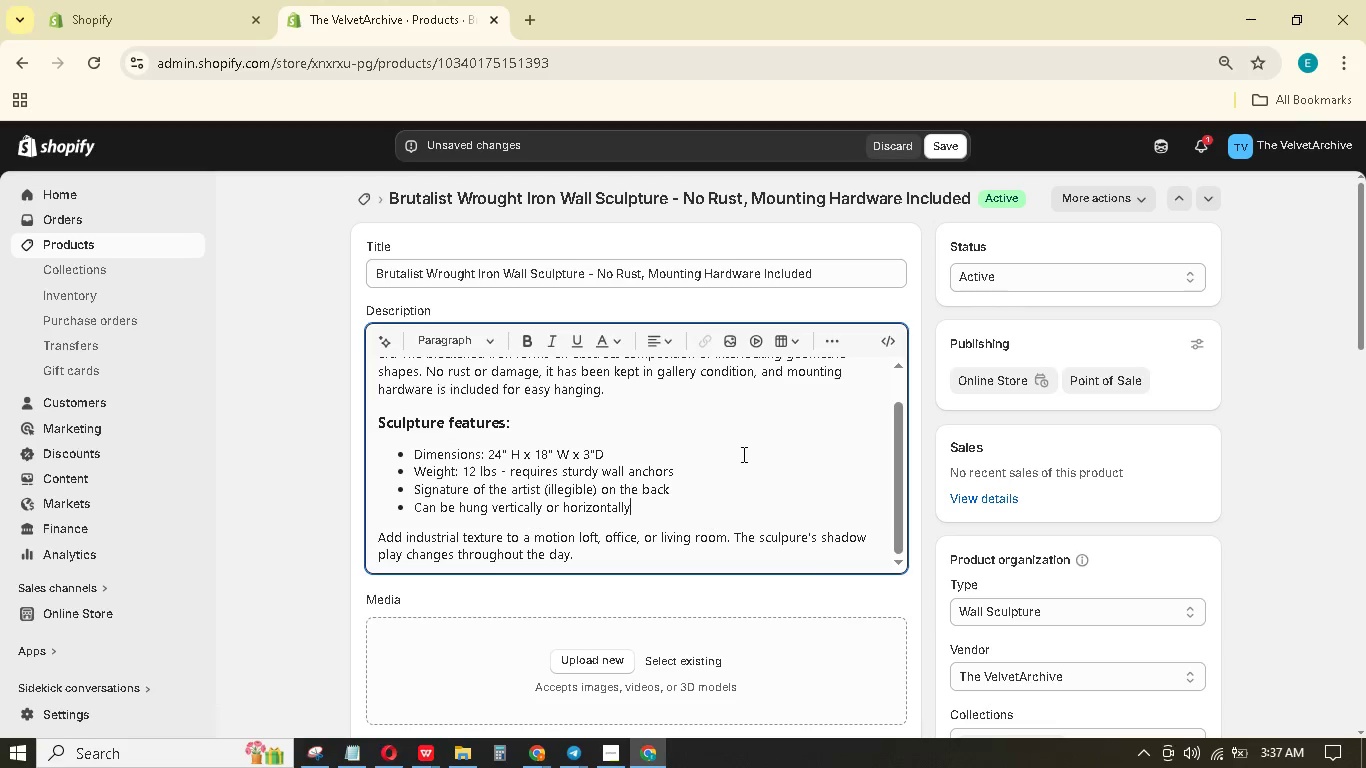 
scroll: coordinate [690, 352], scroll_direction: up, amount: 4.0
 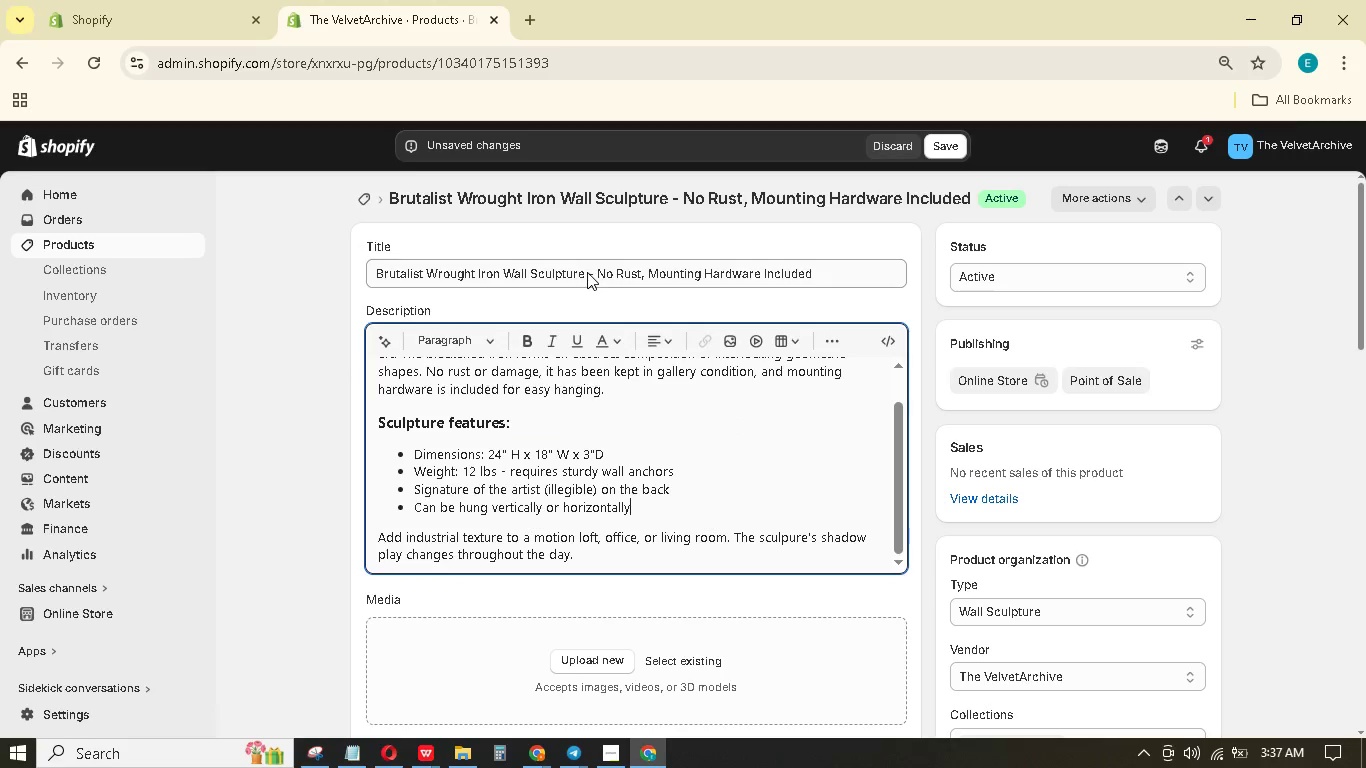 
left_click_drag(start_coordinate=[586, 272], to_coordinate=[883, 237])
 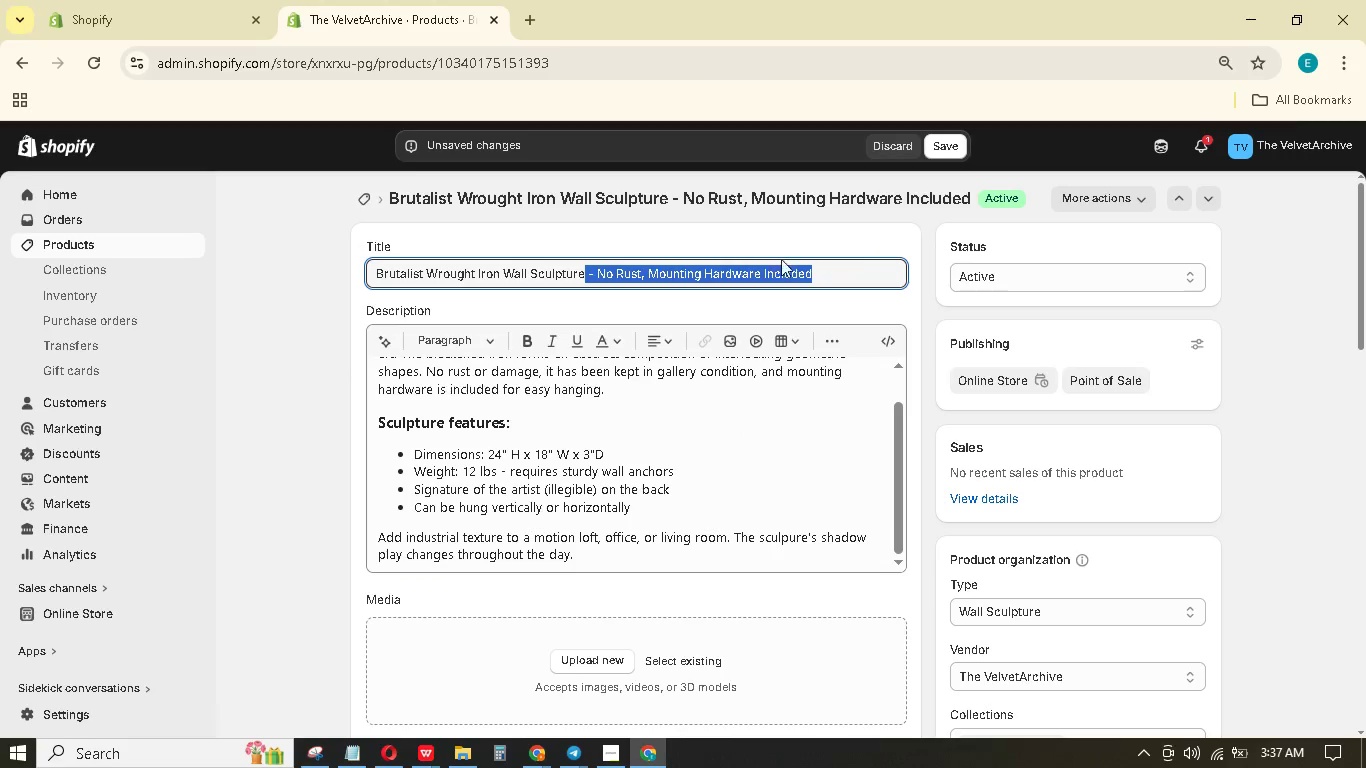 
key(Backspace)
 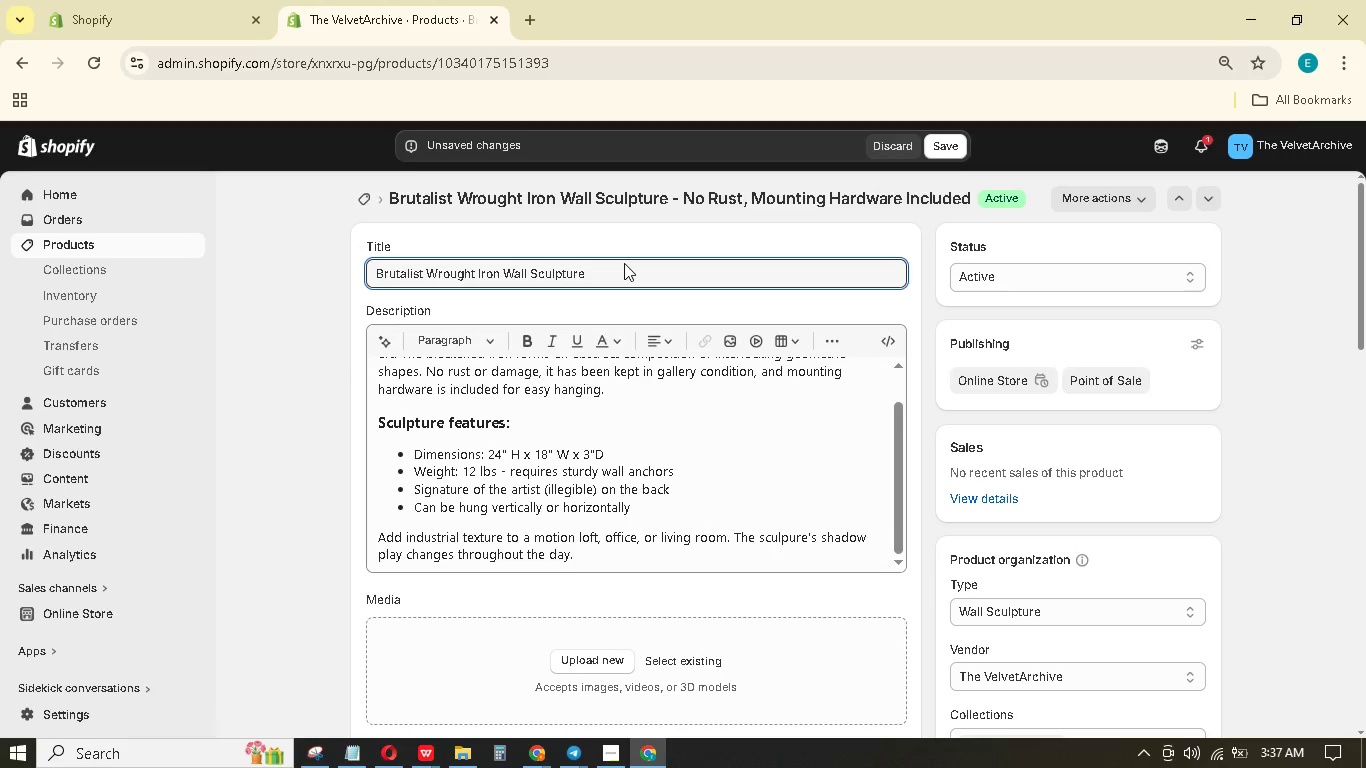 
key(Control+A)
 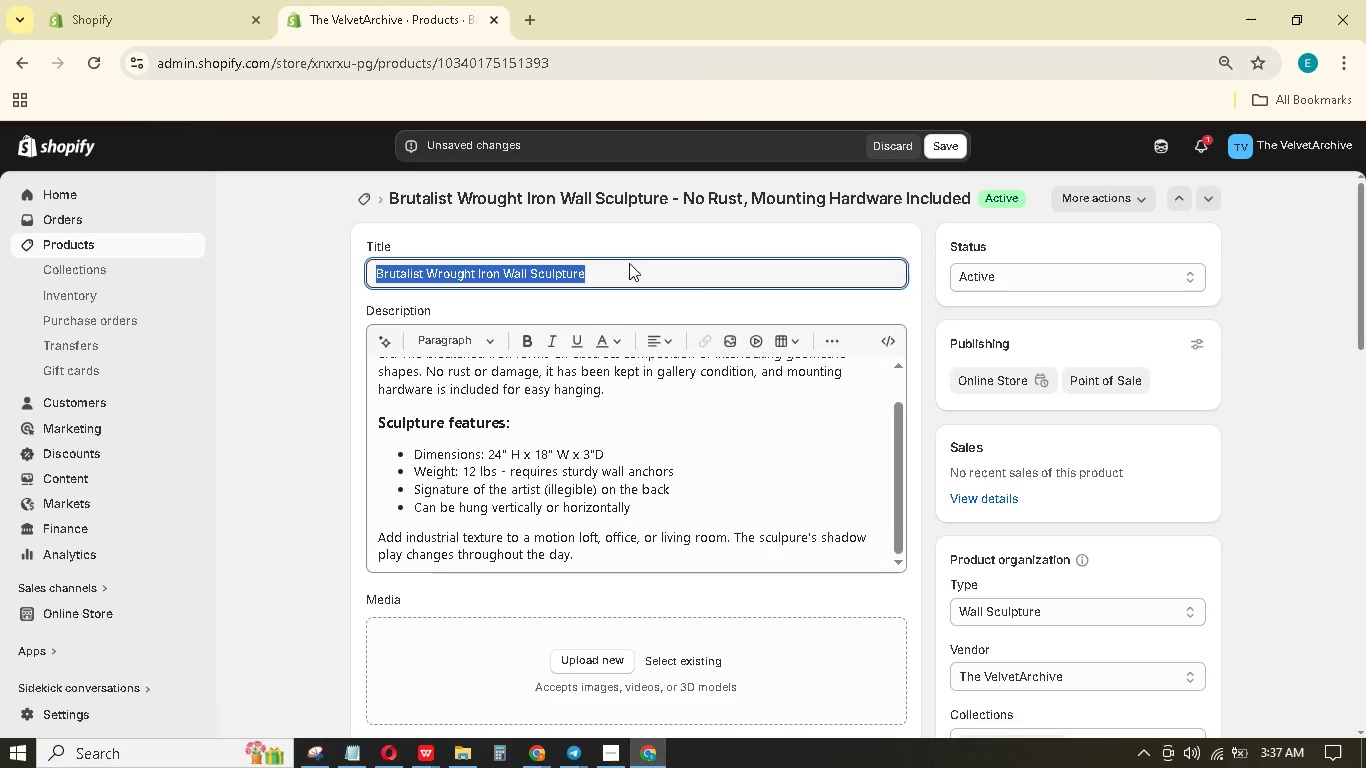 
key(Control+C)
 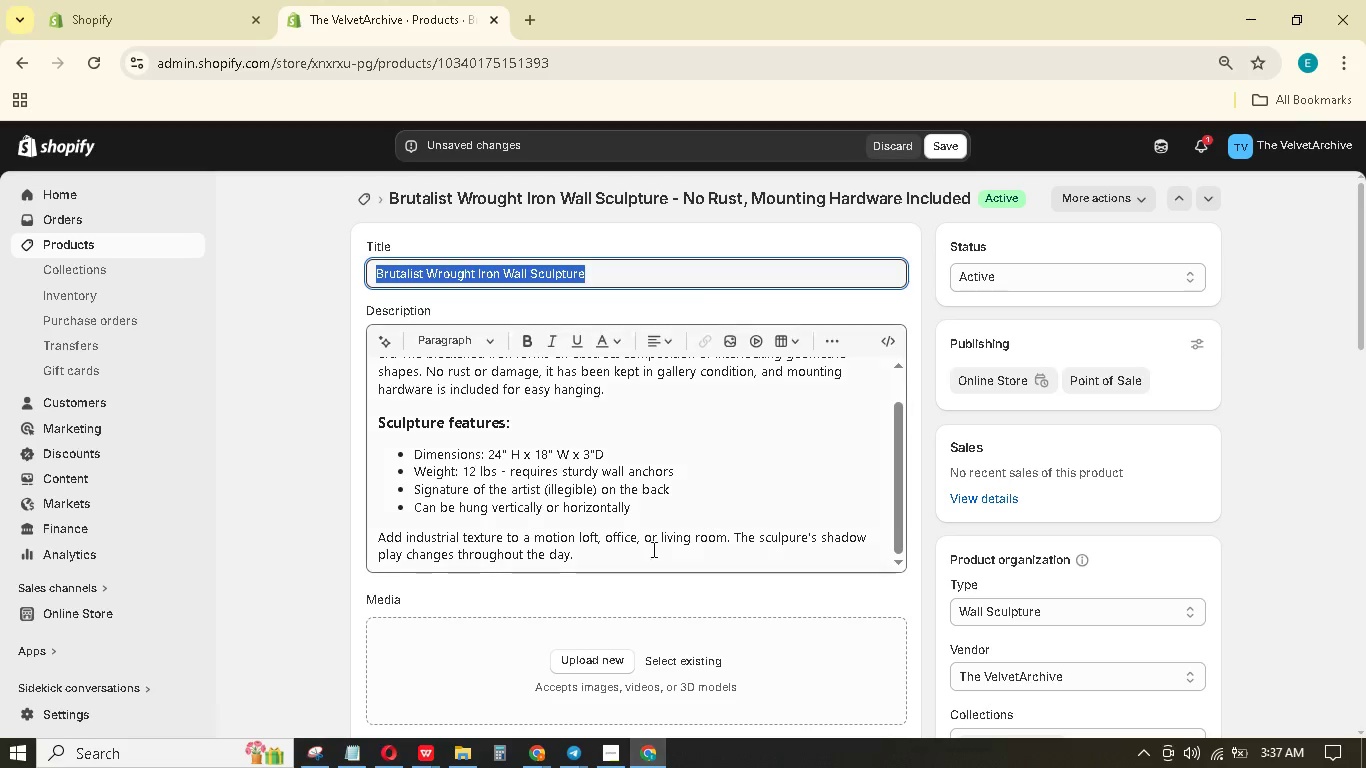 
scroll: coordinate [677, 591], scroll_direction: down, amount: 2.0
 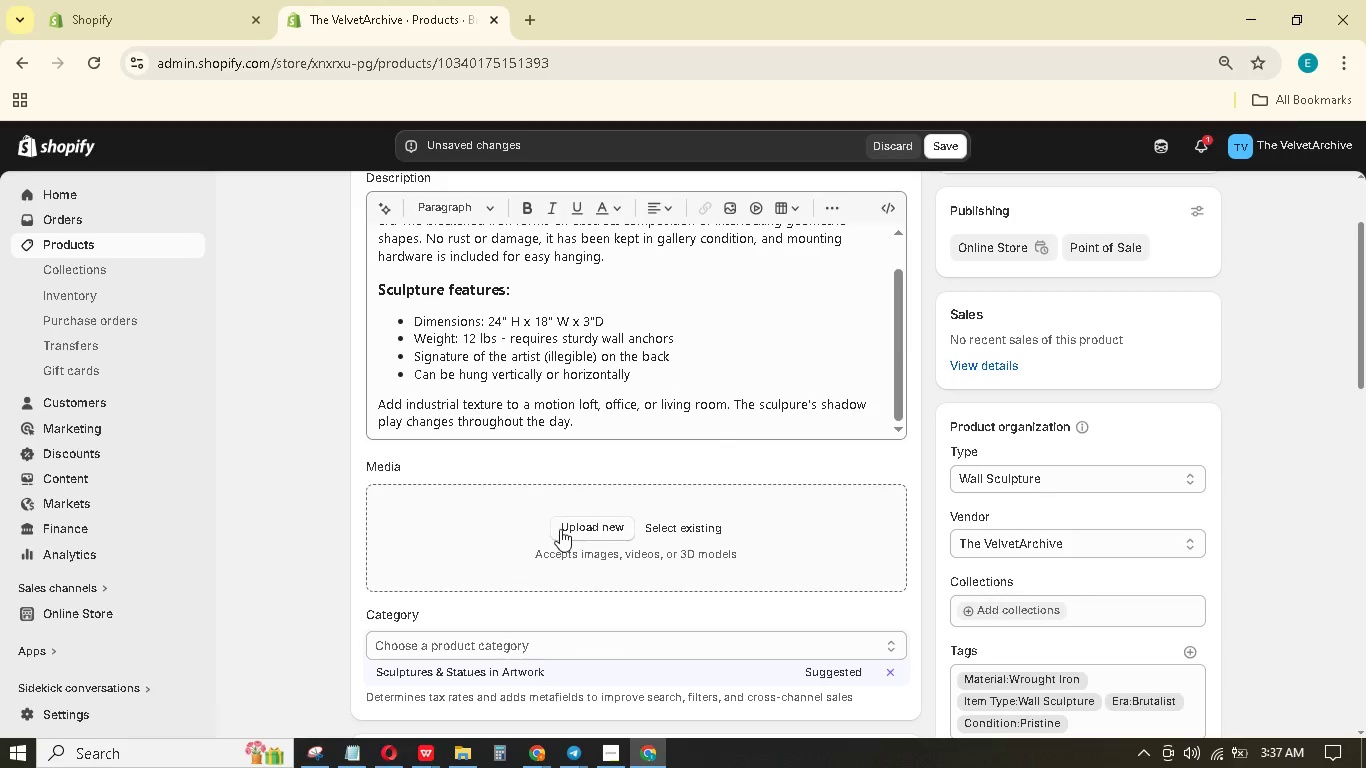 
left_click([560, 529])
 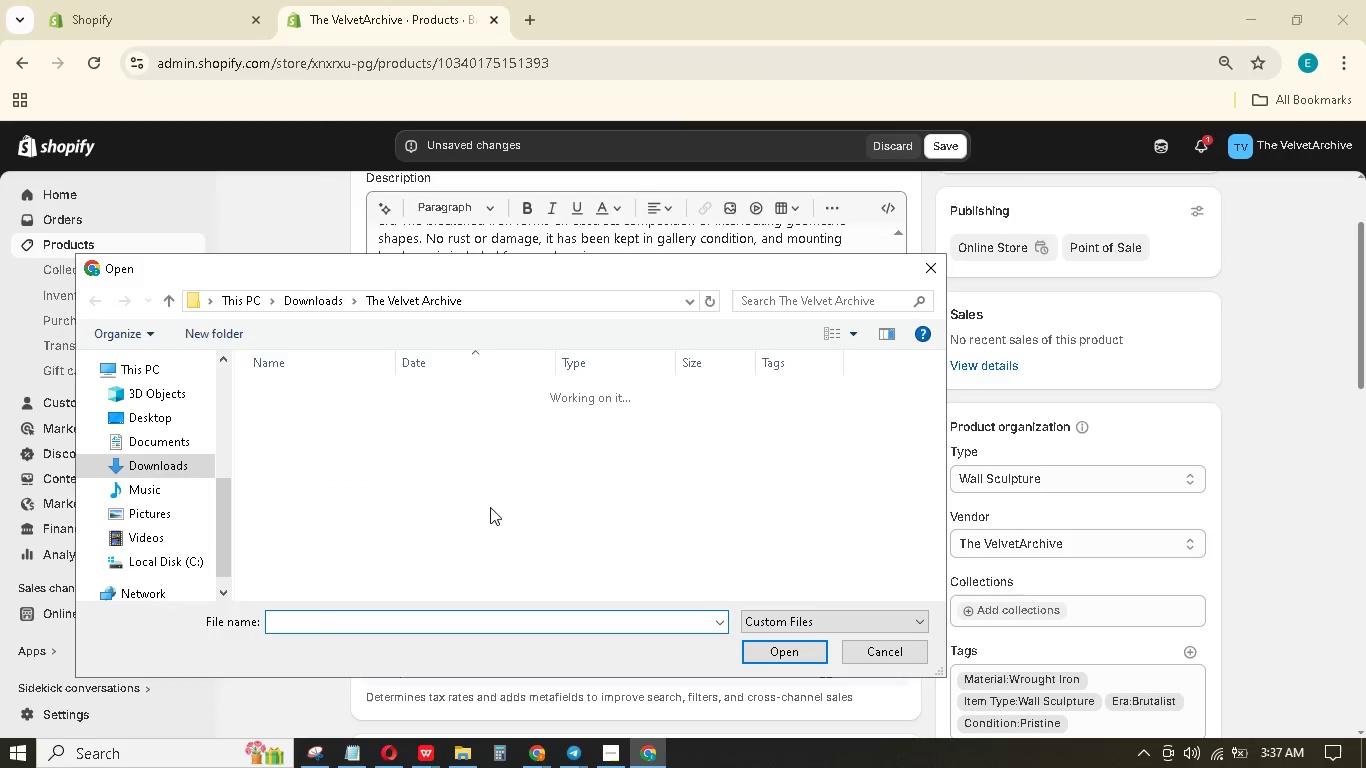 
left_click([765, 300])
 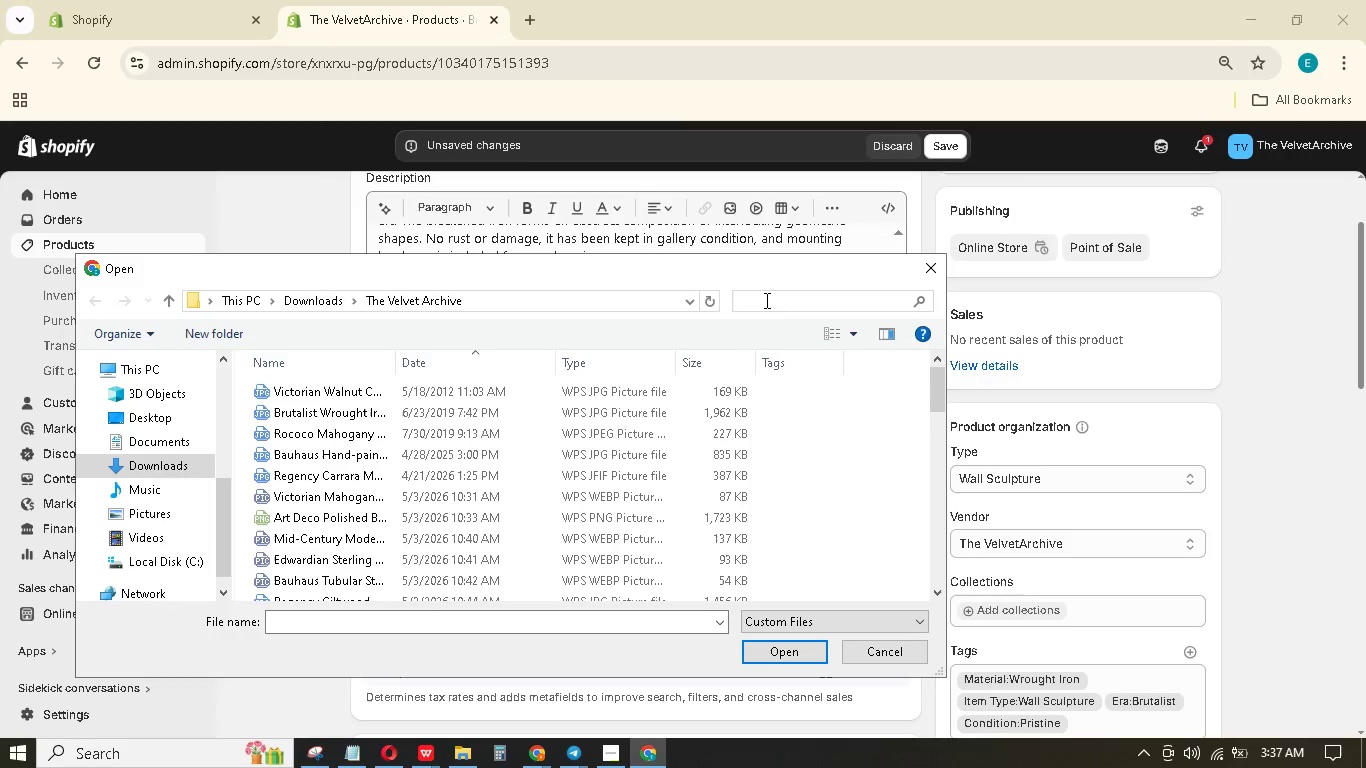 
key(Control+V)
 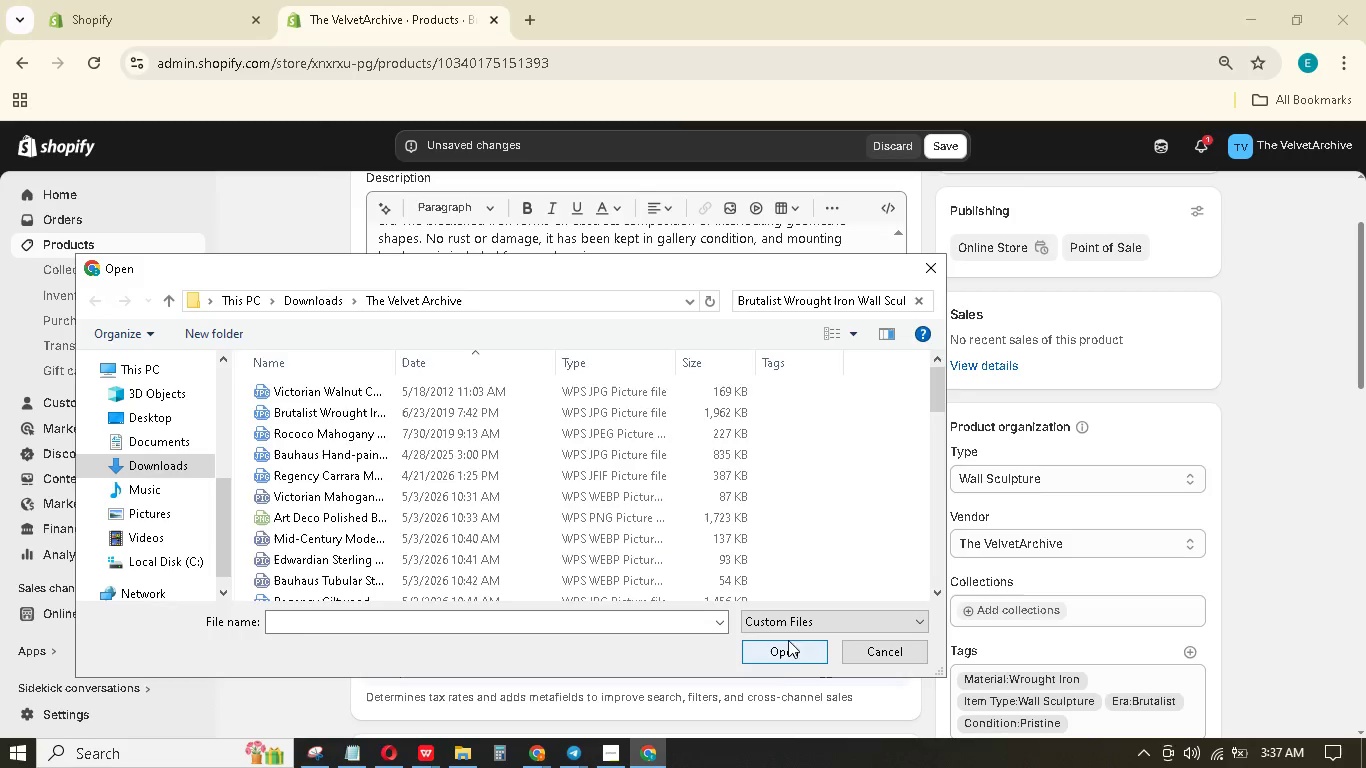 
left_click([788, 647])
 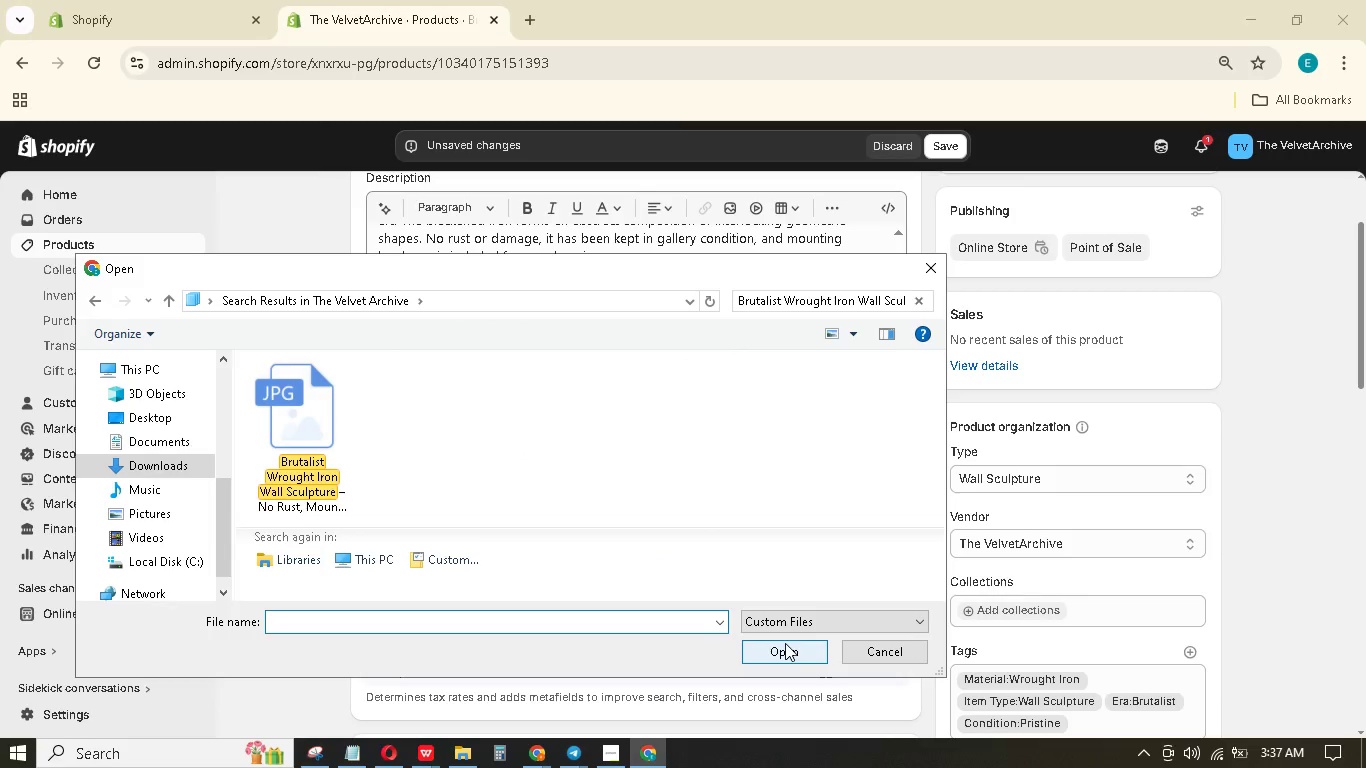 
left_click([787, 653])
 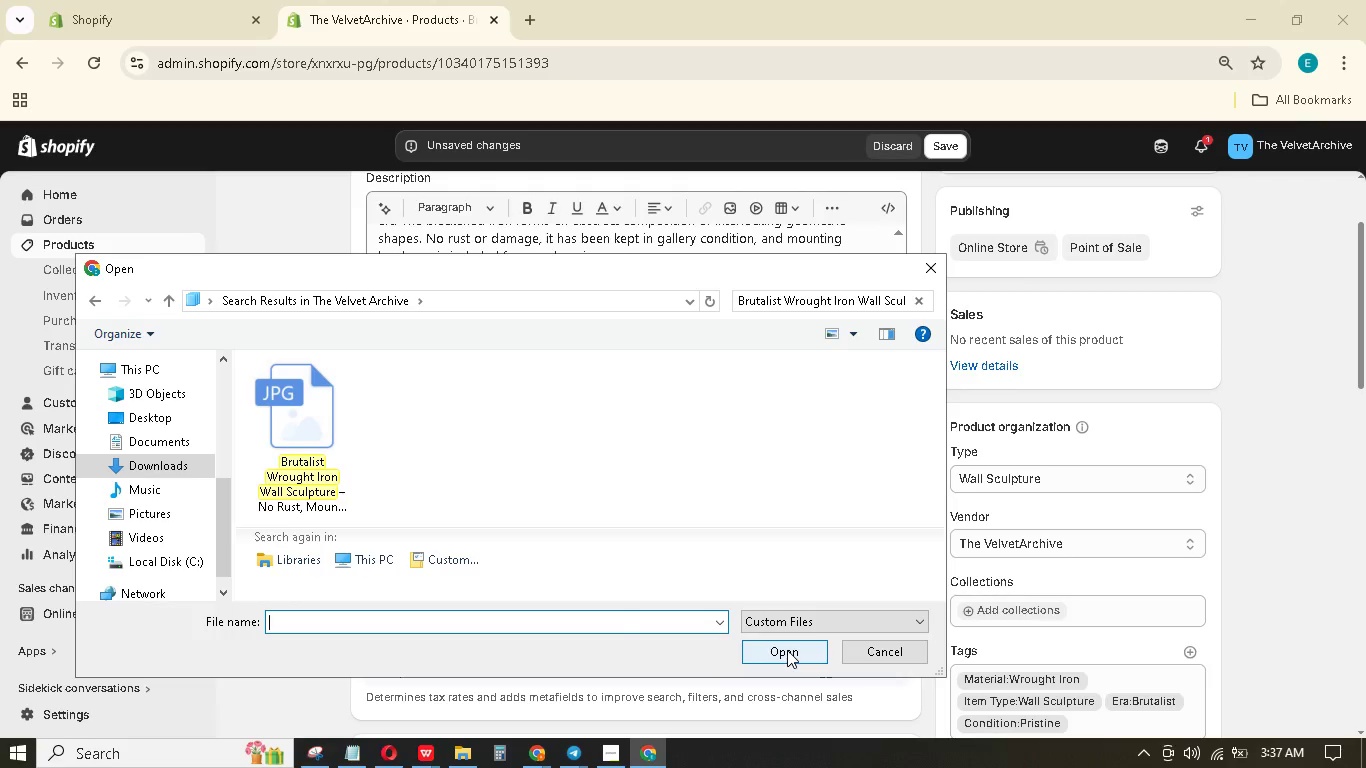 
left_click([331, 446])
 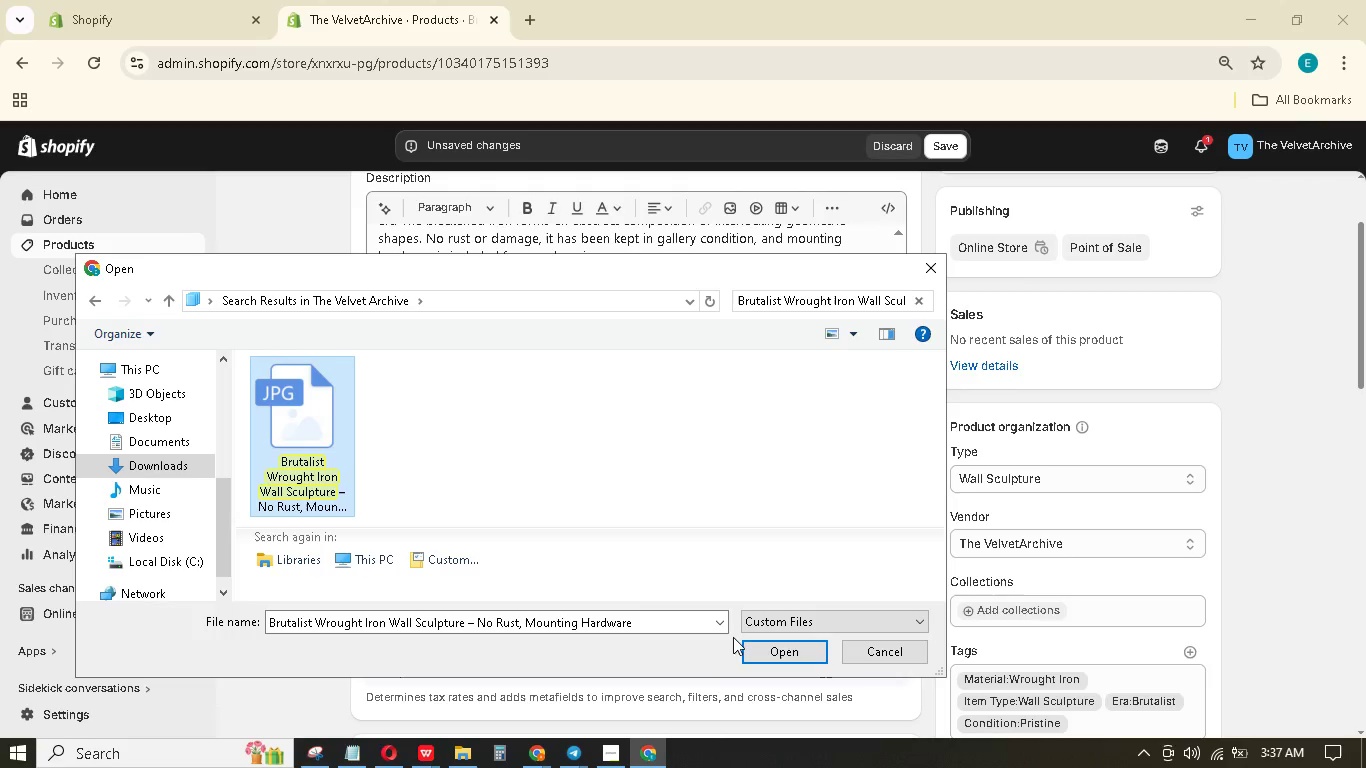 
left_click([750, 639])
 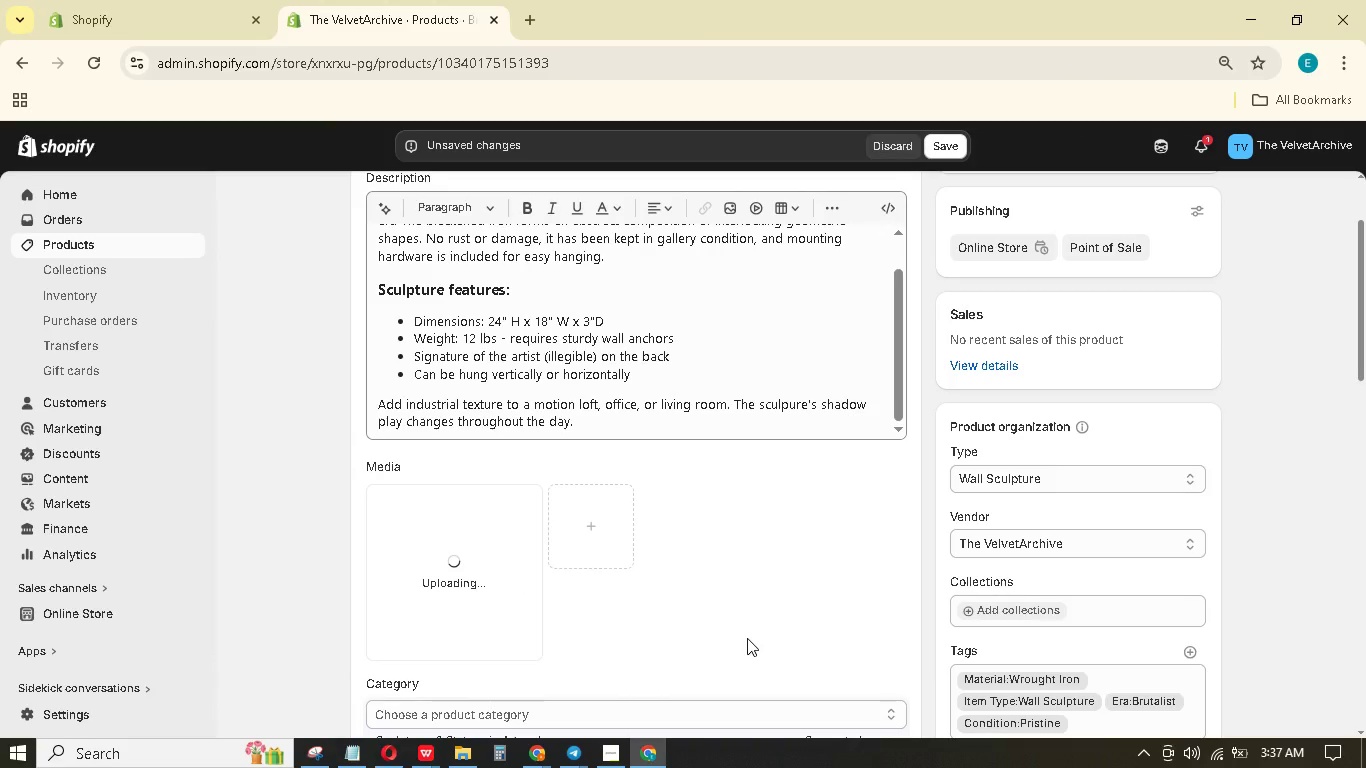 
wait(5.88)
 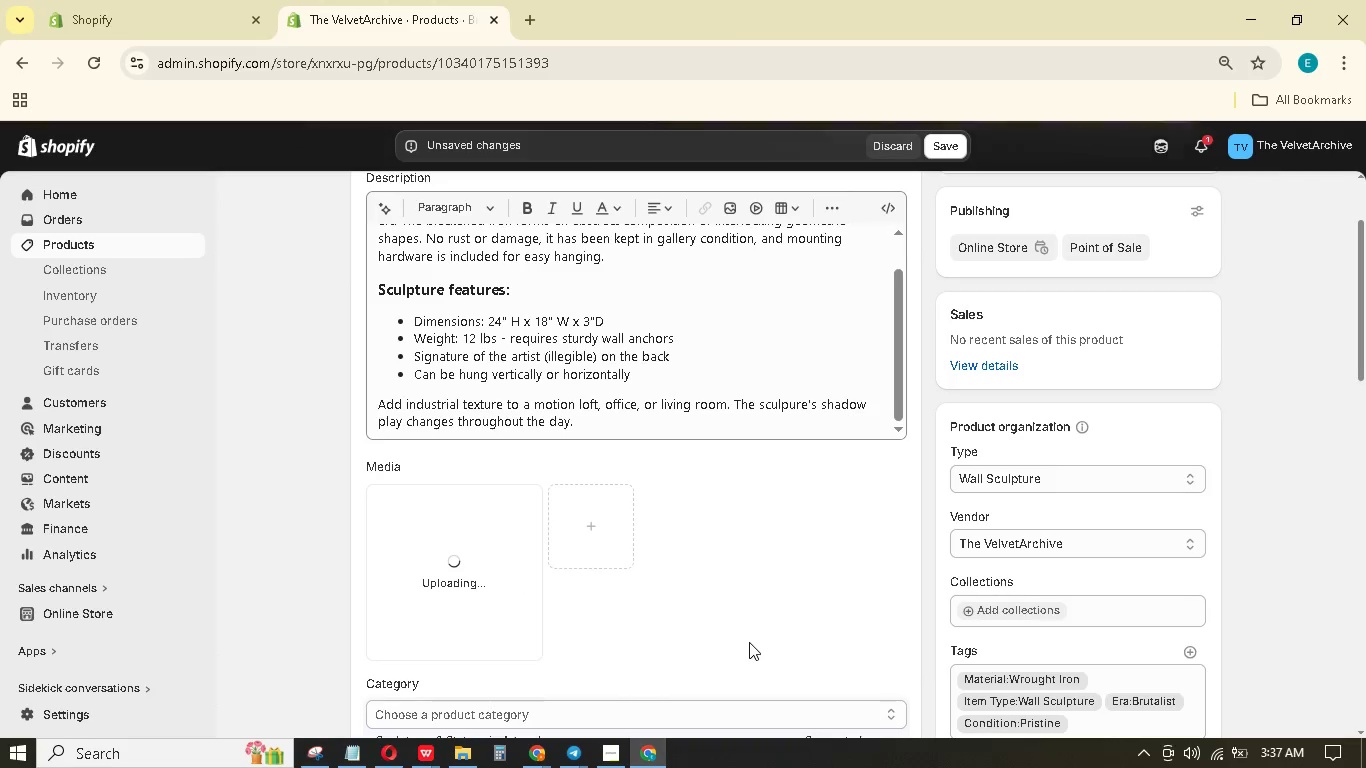 
scroll: coordinate [563, 513], scroll_direction: down, amount: 1.0
 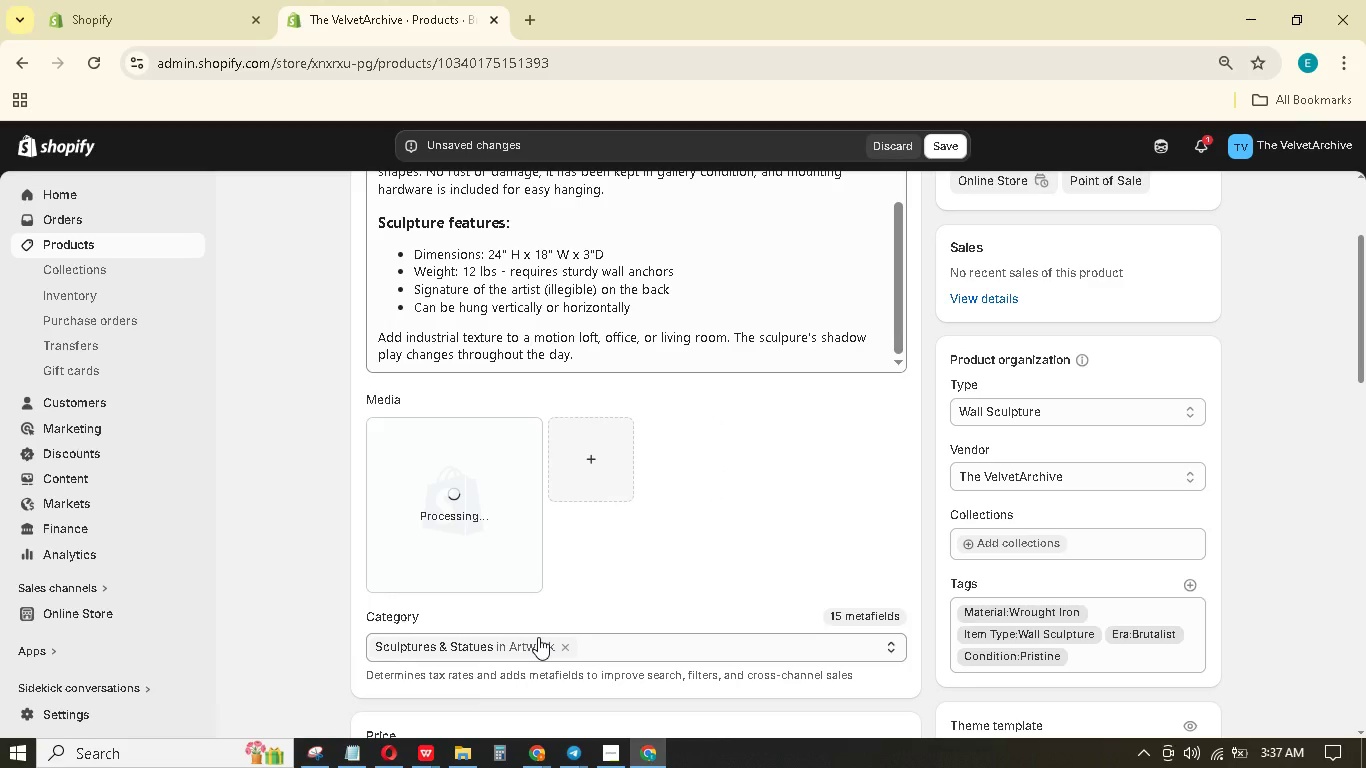 
wait(9.05)
 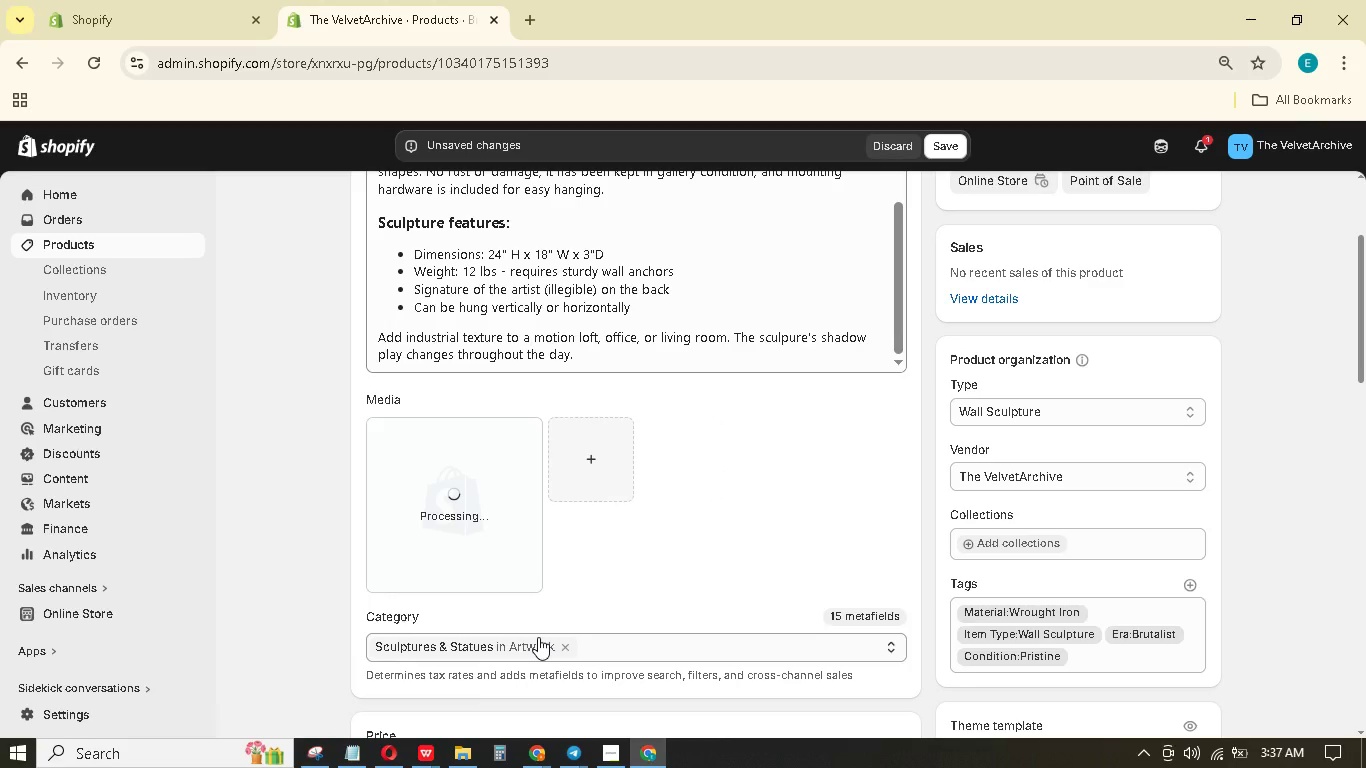 
double_click([453, 480])
 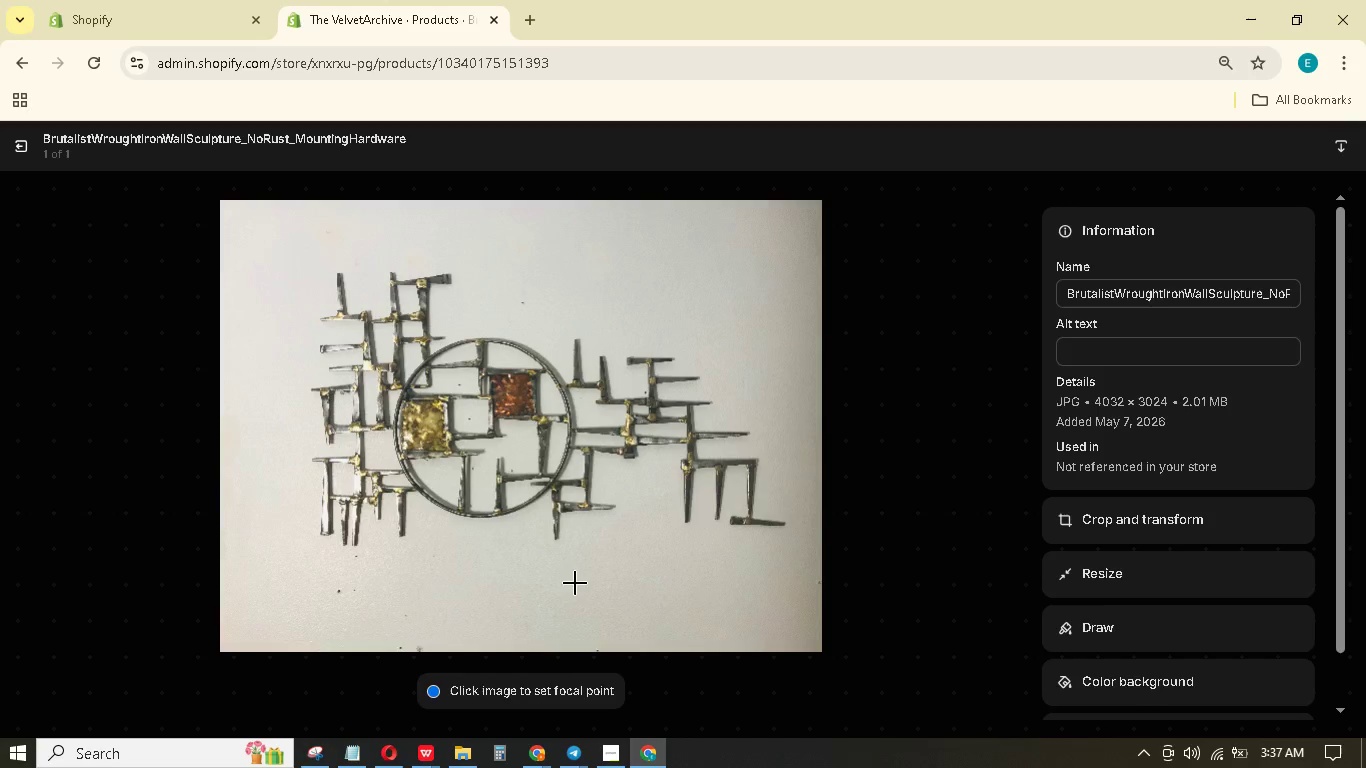 
wait(5.73)
 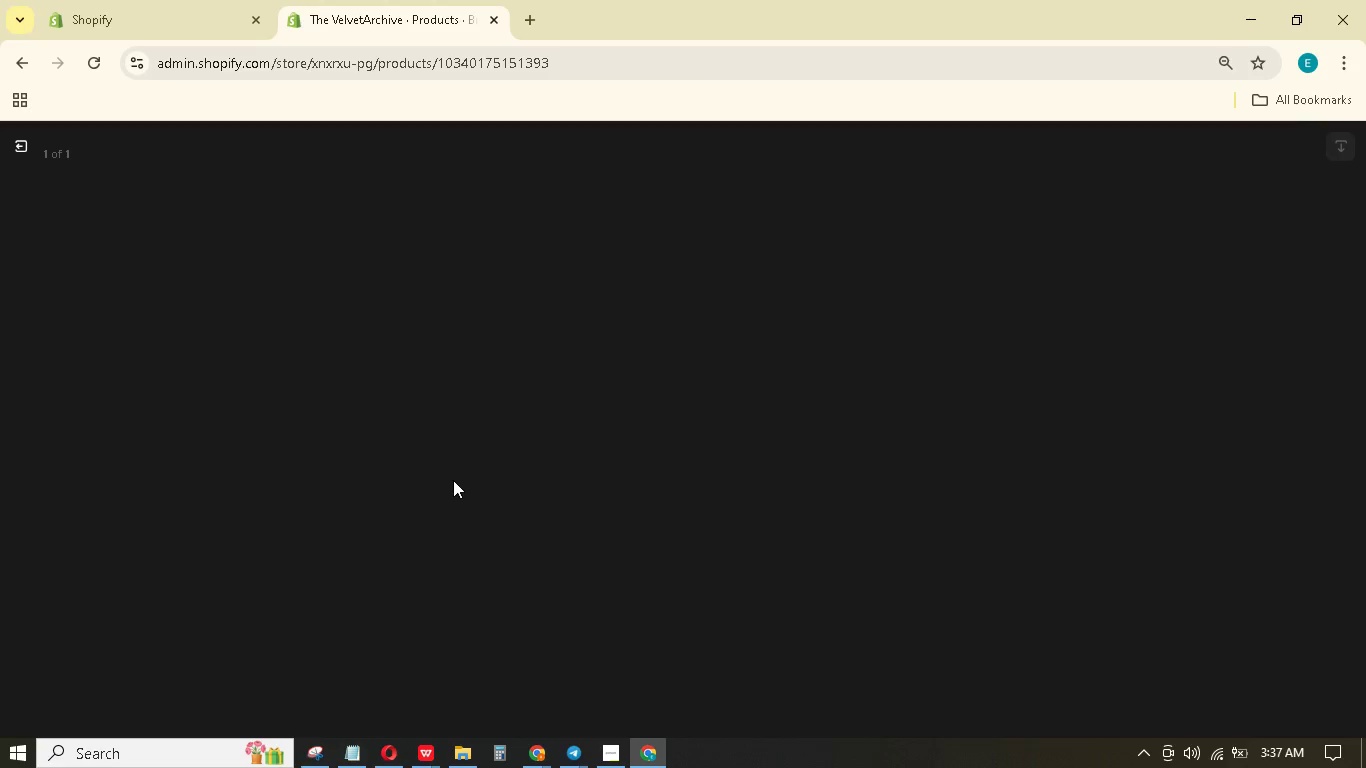 
double_click([1147, 343])
 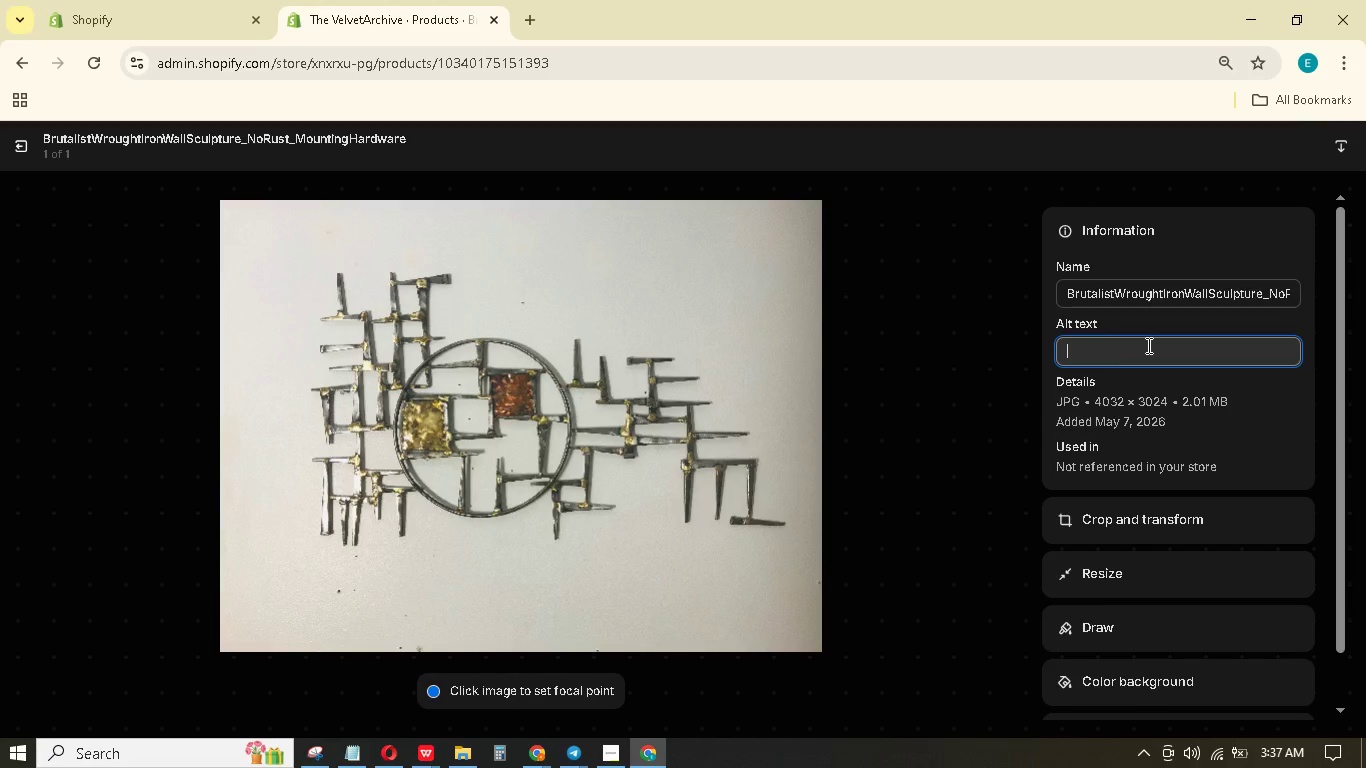 
left_click([1147, 343])
 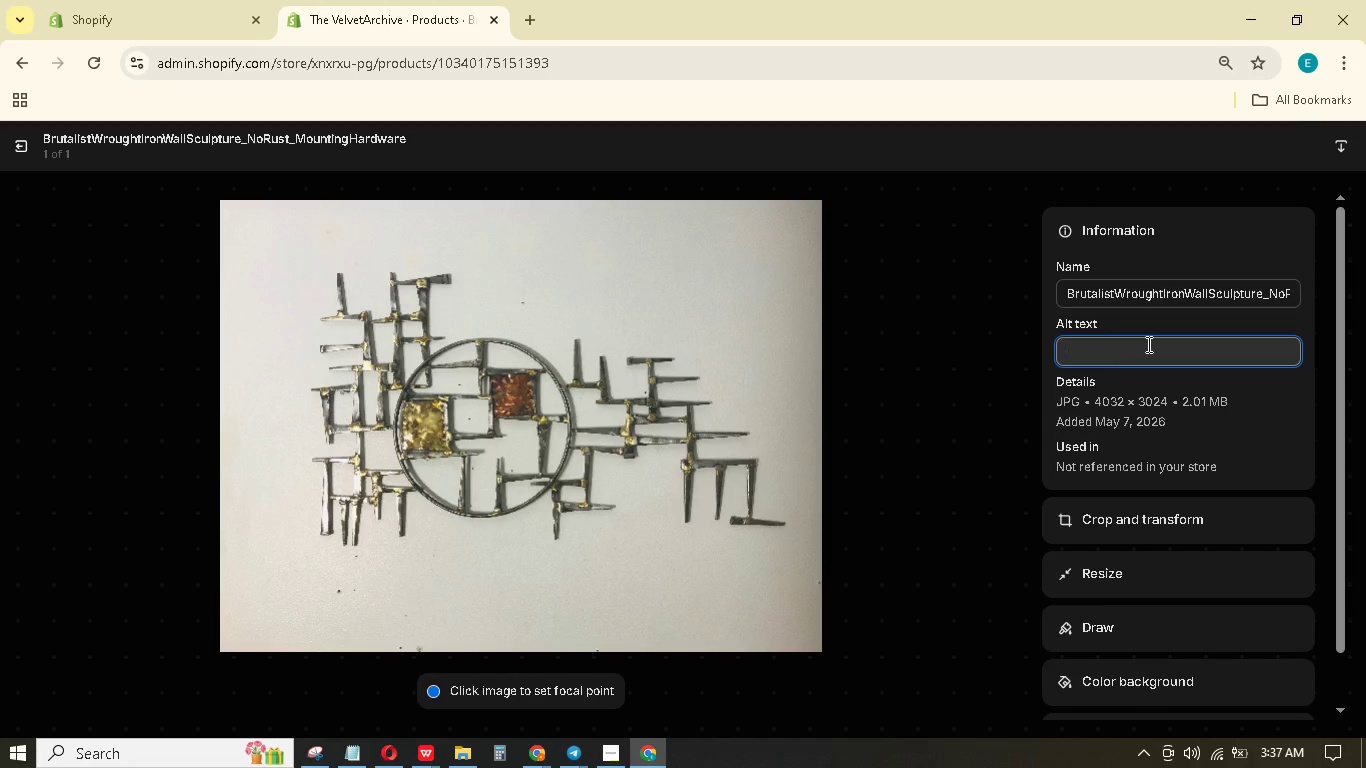 
type(Abtract)
 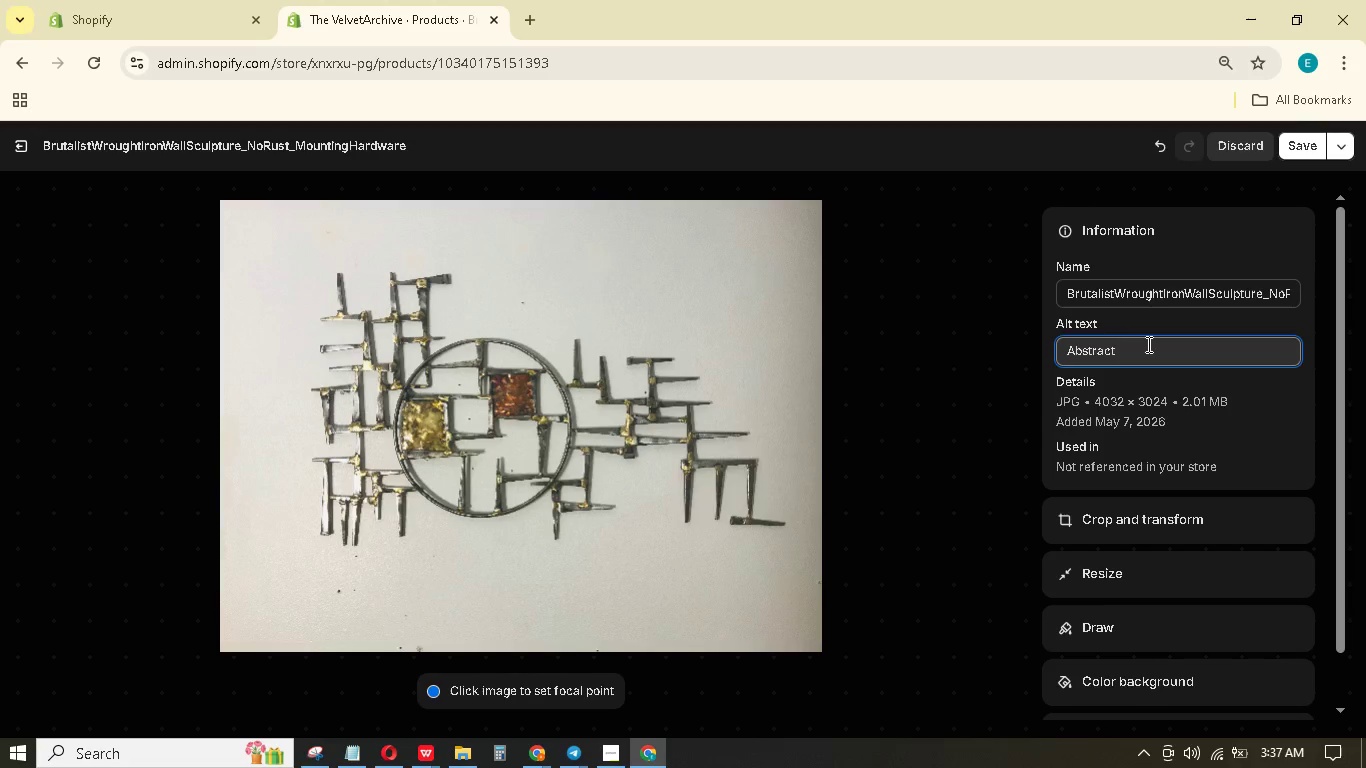 
hold_key(key=S, duration=0.31)
 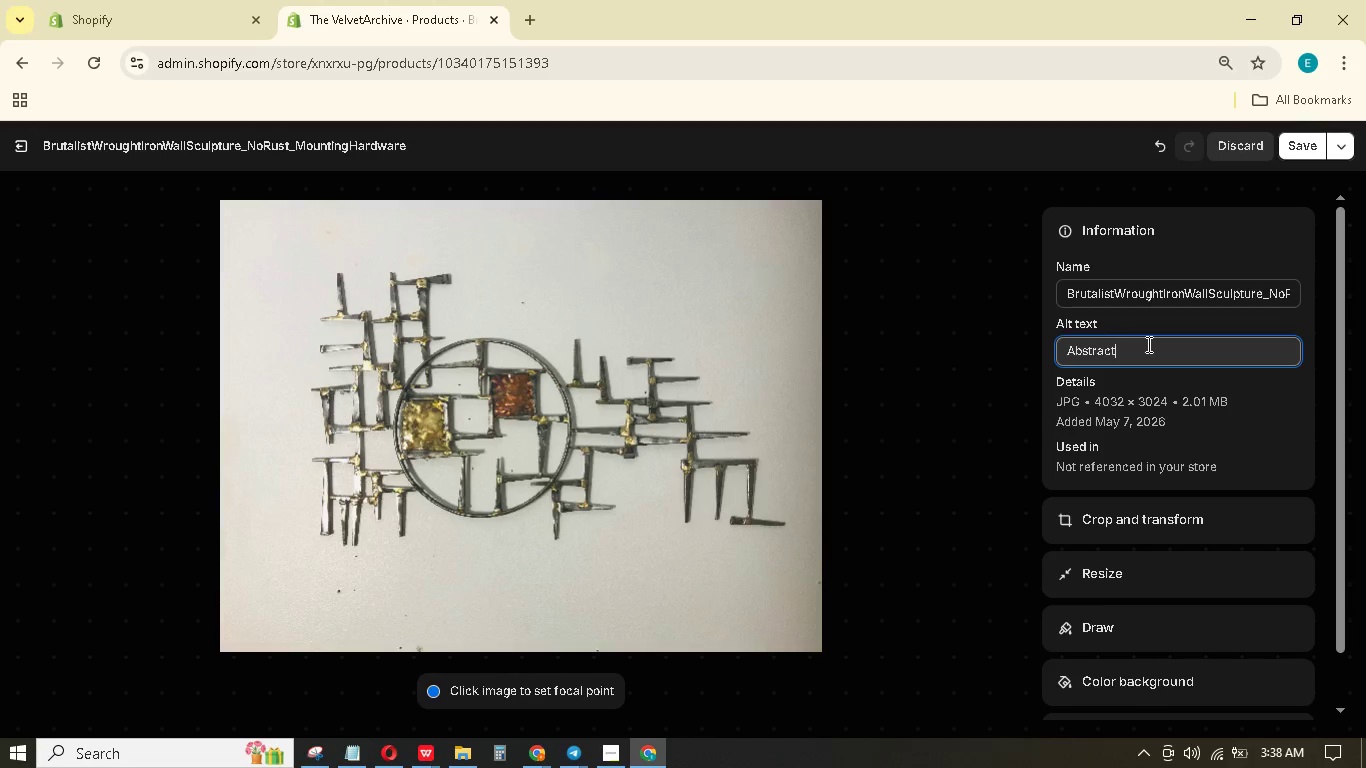 
type( geometric iron form, )
 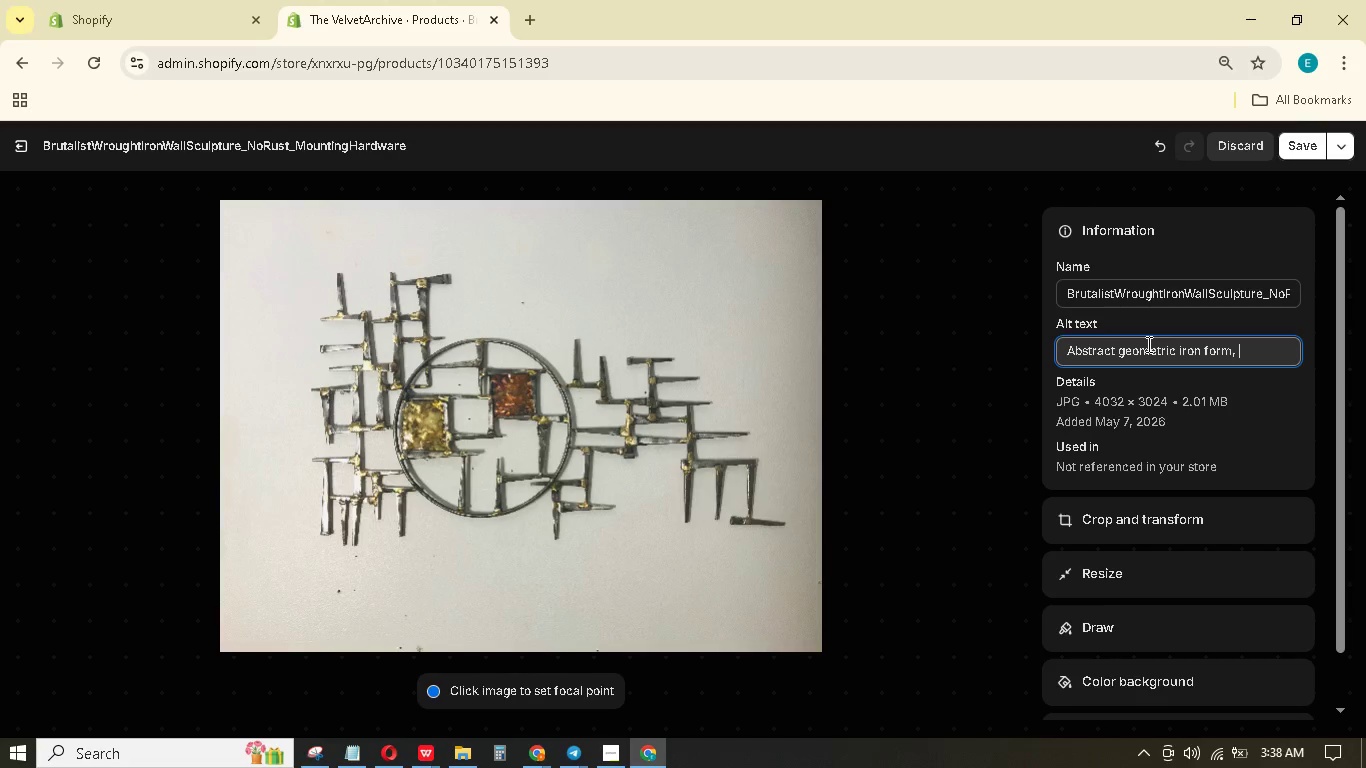 
wait(5.67)
 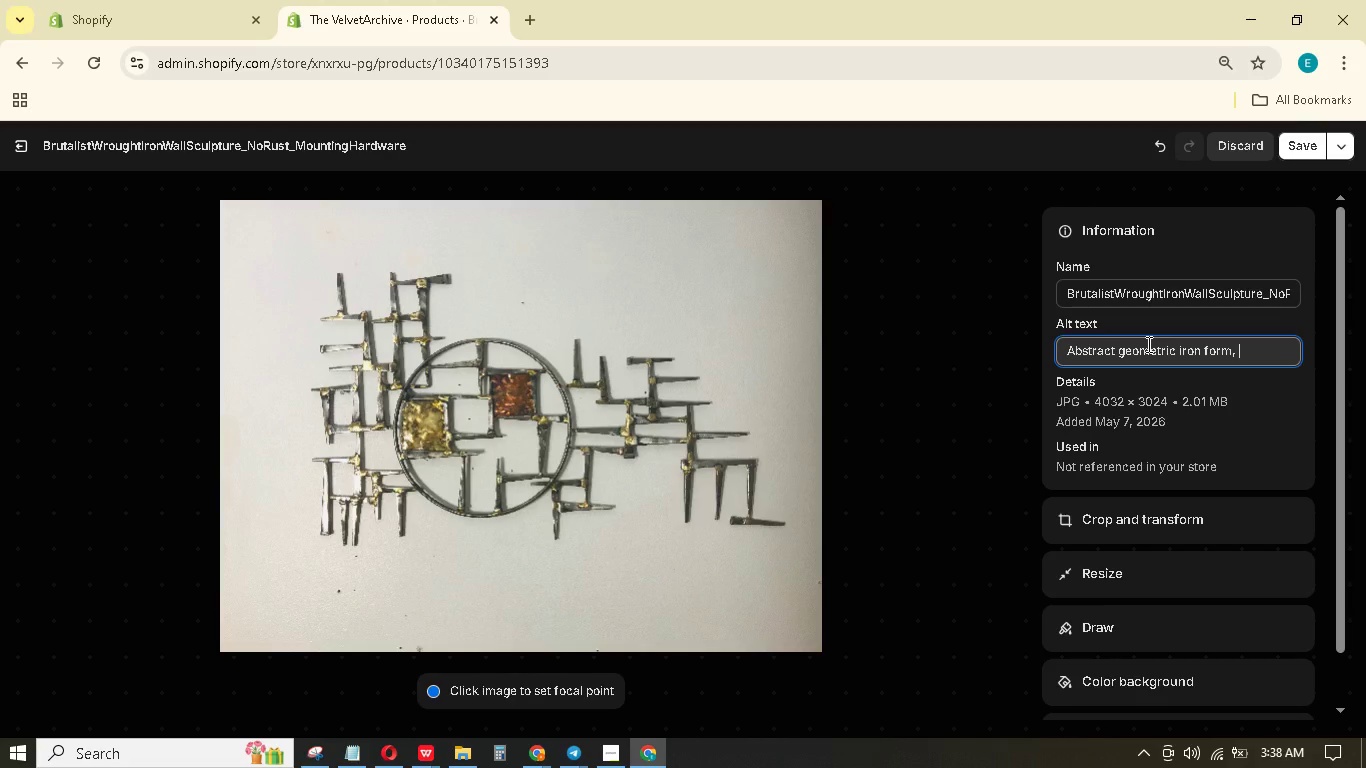 
type(antique metal art from )
key(Backspace)
key(Backspace)
key(Backspace)
key(Backspace)
key(Backspace)
type(.)
 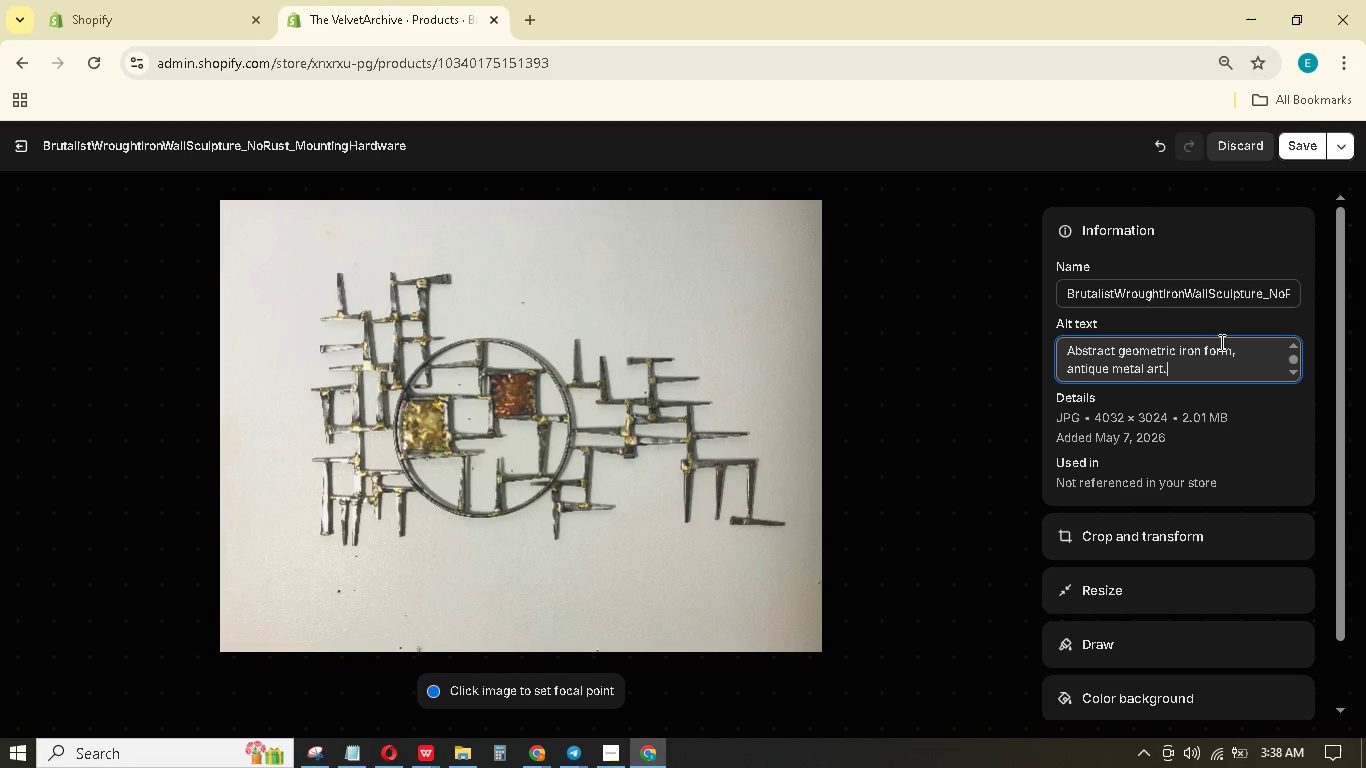 
wait(5.62)
 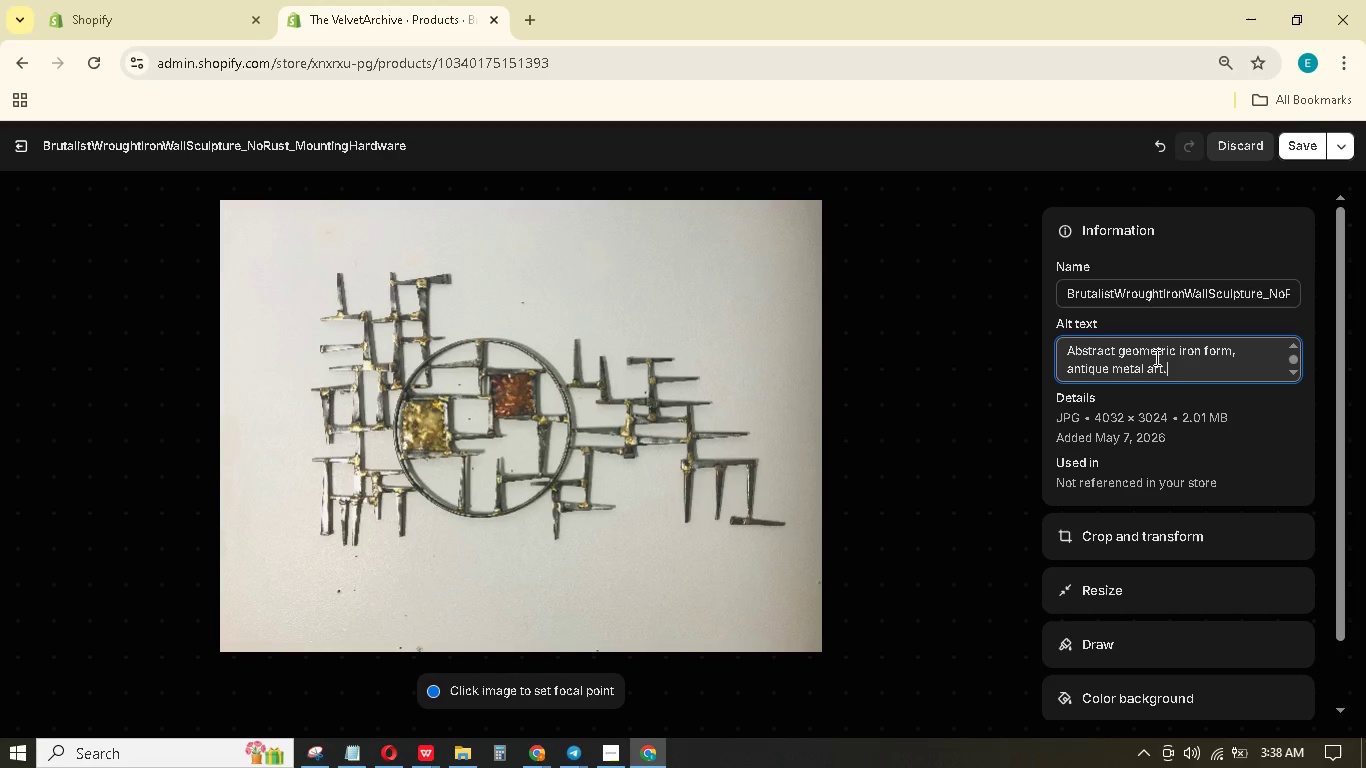 
mouse_move([1274, 173])
 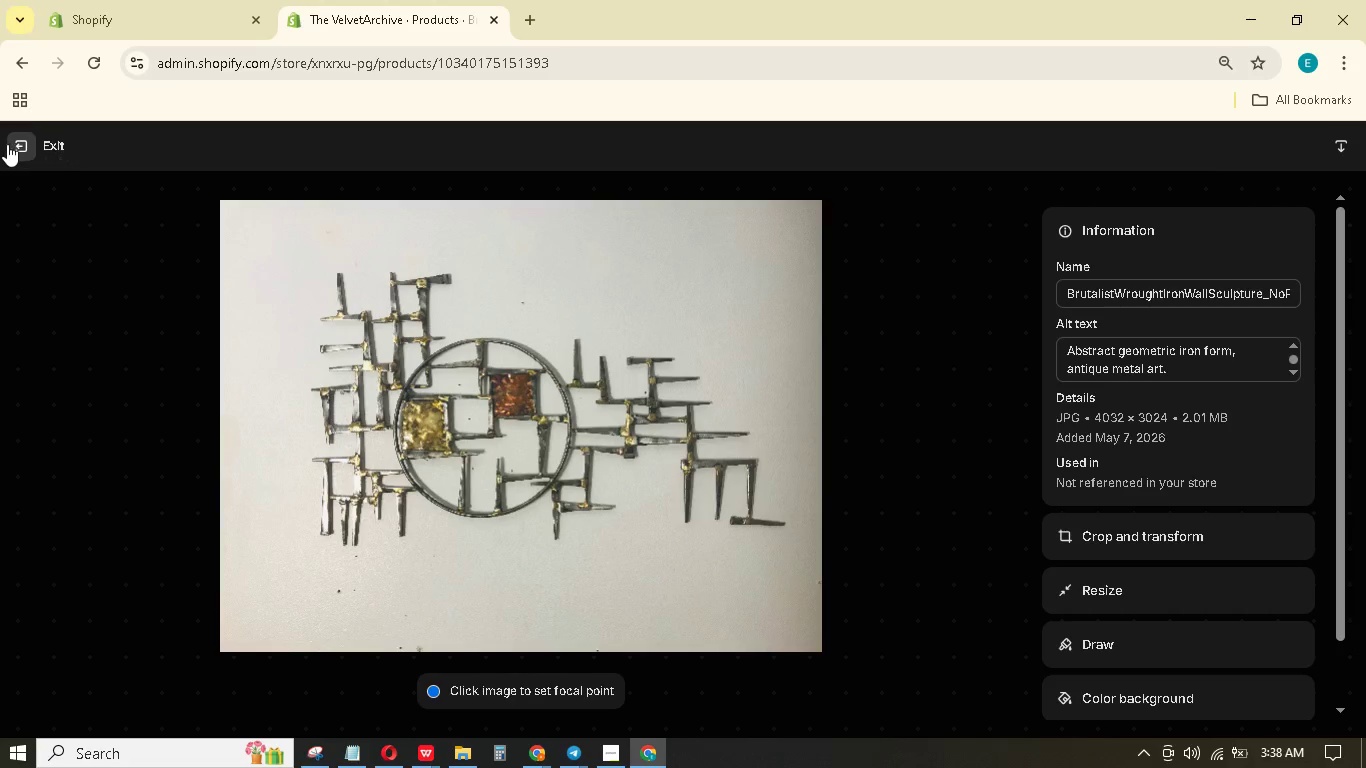 
double_click([5, 147])
 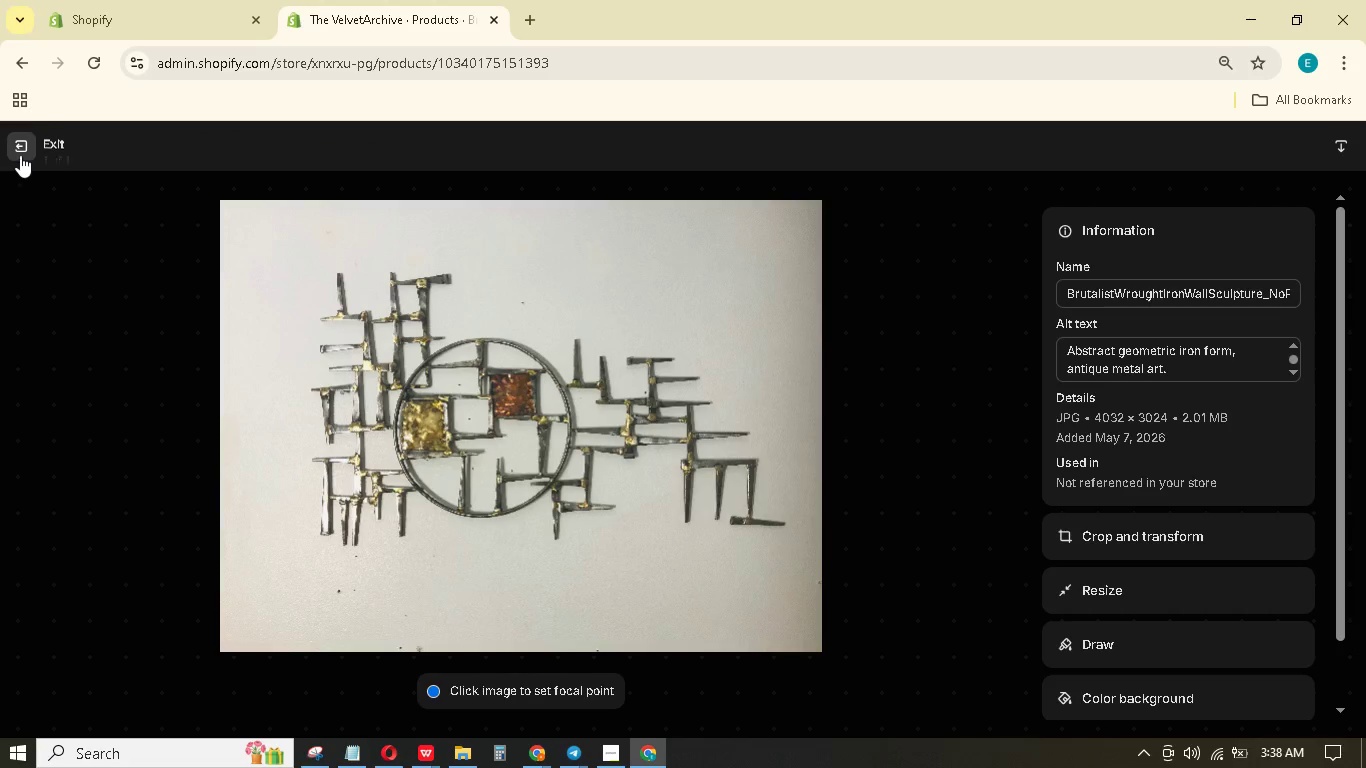 
left_click([22, 146])
 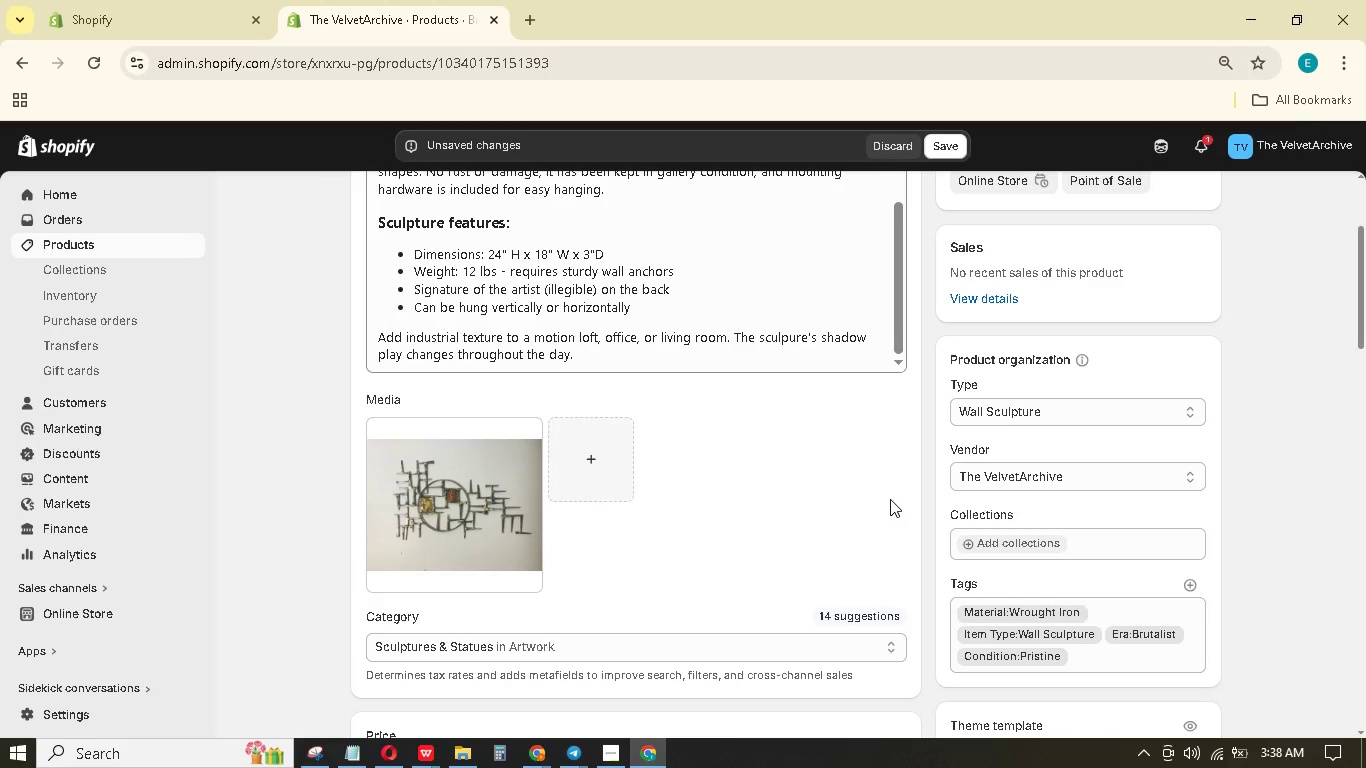 
scroll: coordinate [892, 497], scroll_direction: down, amount: 7.0
 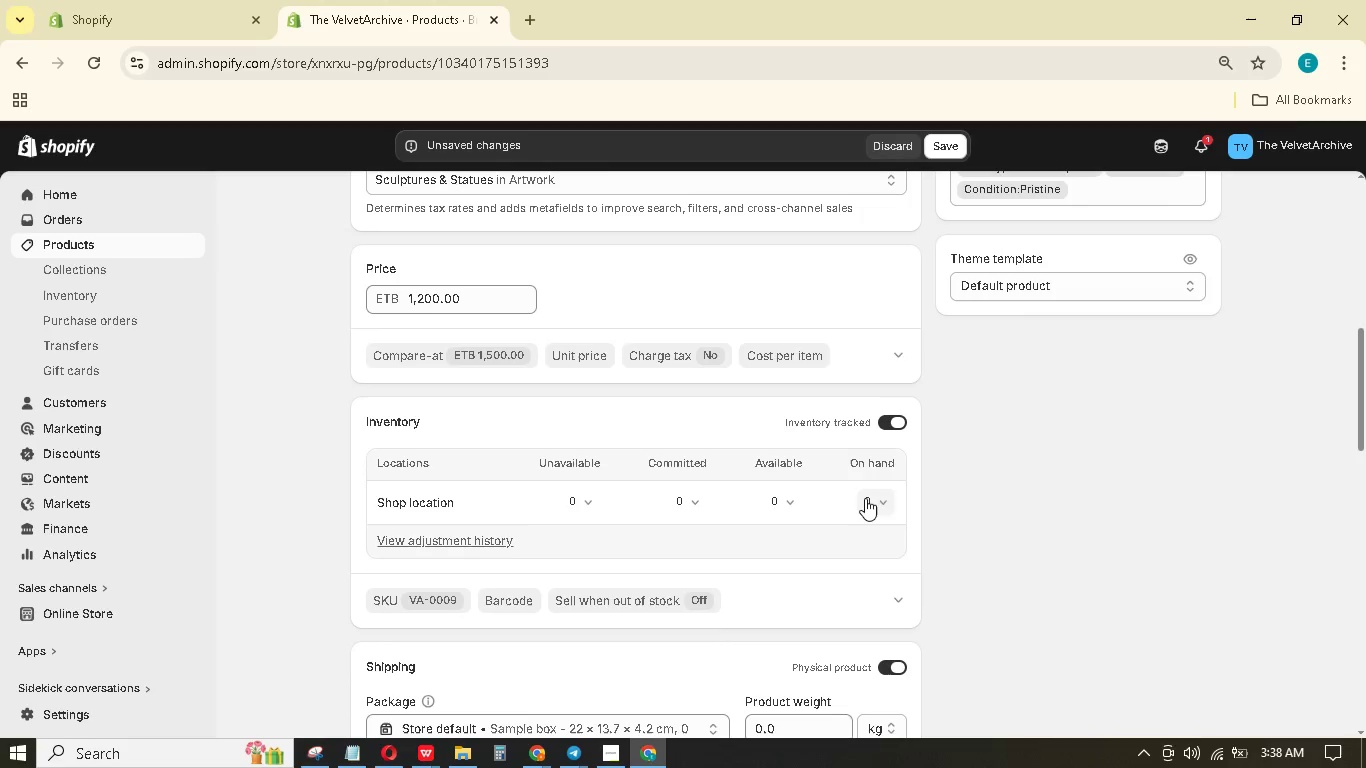 
left_click([865, 498])
 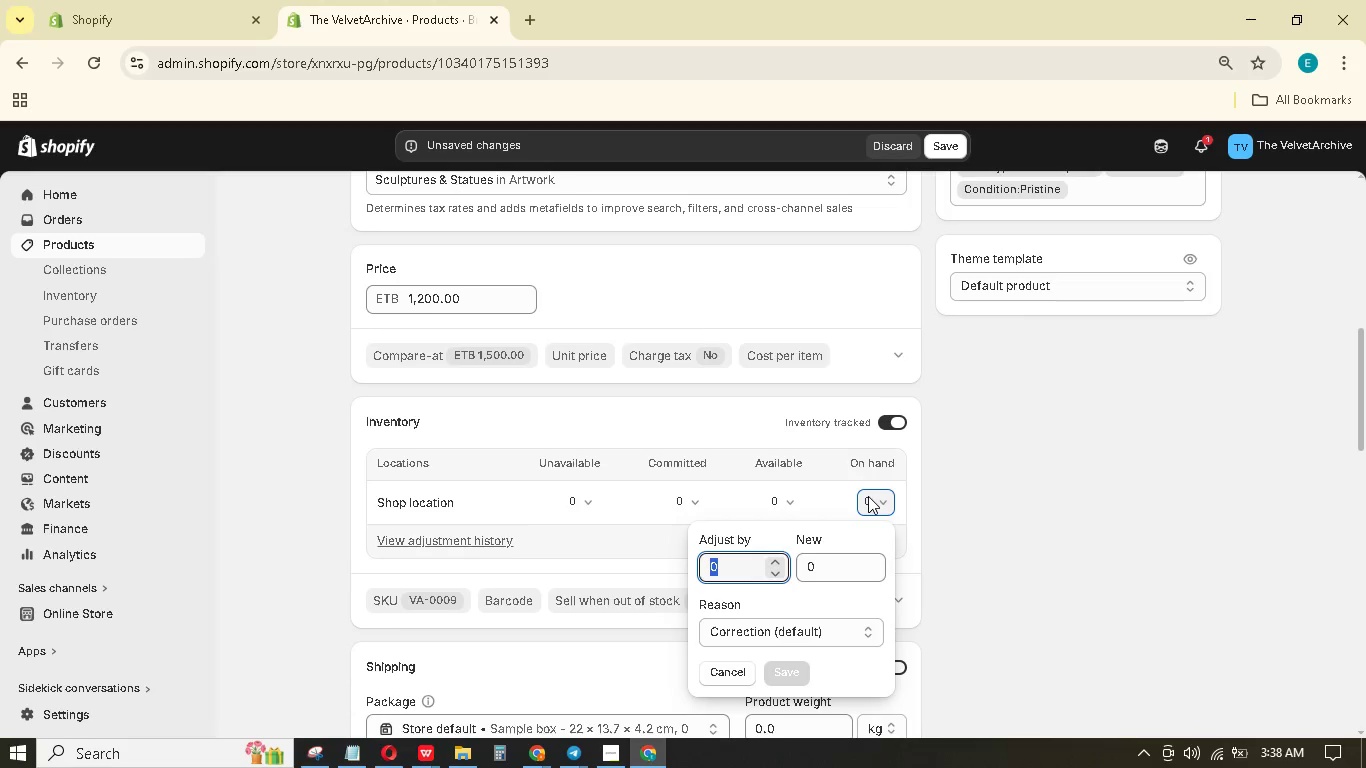 
key(Numpad1)
 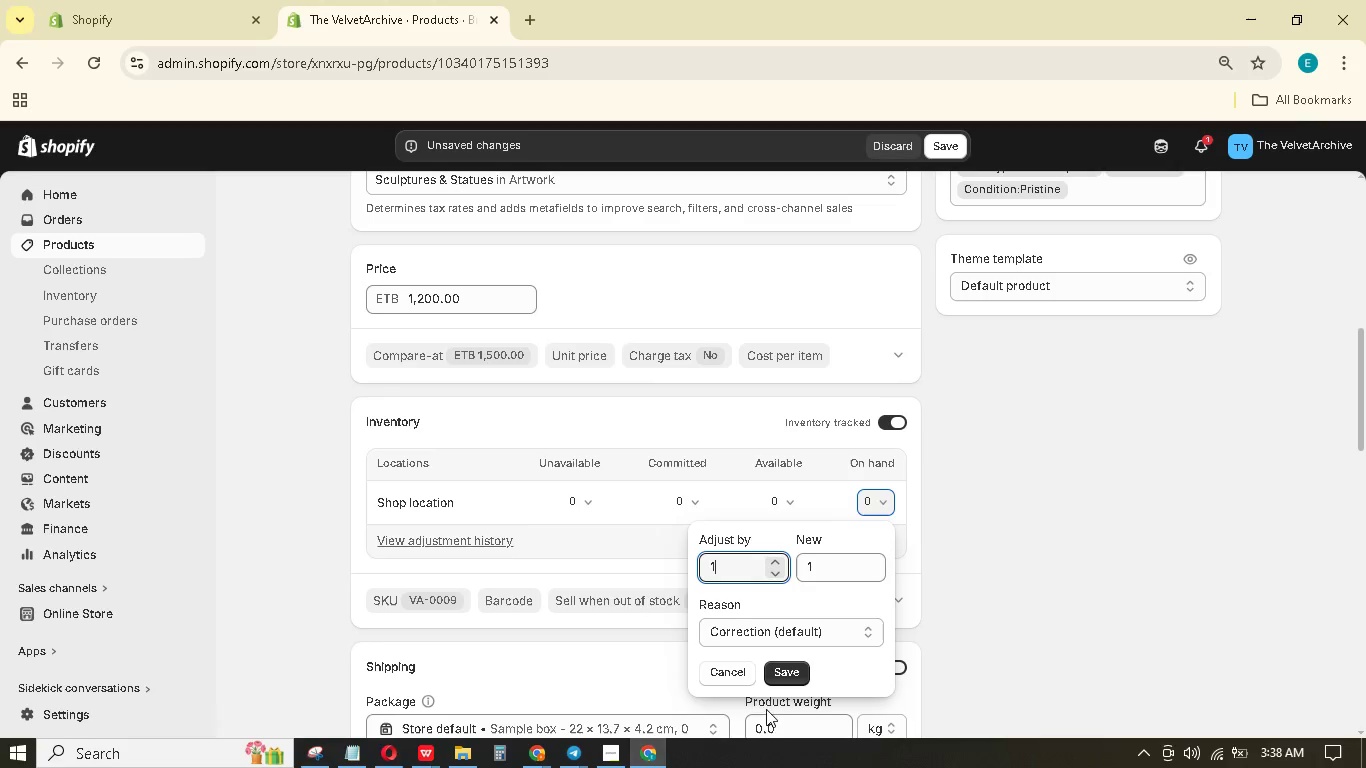 
left_click([795, 672])
 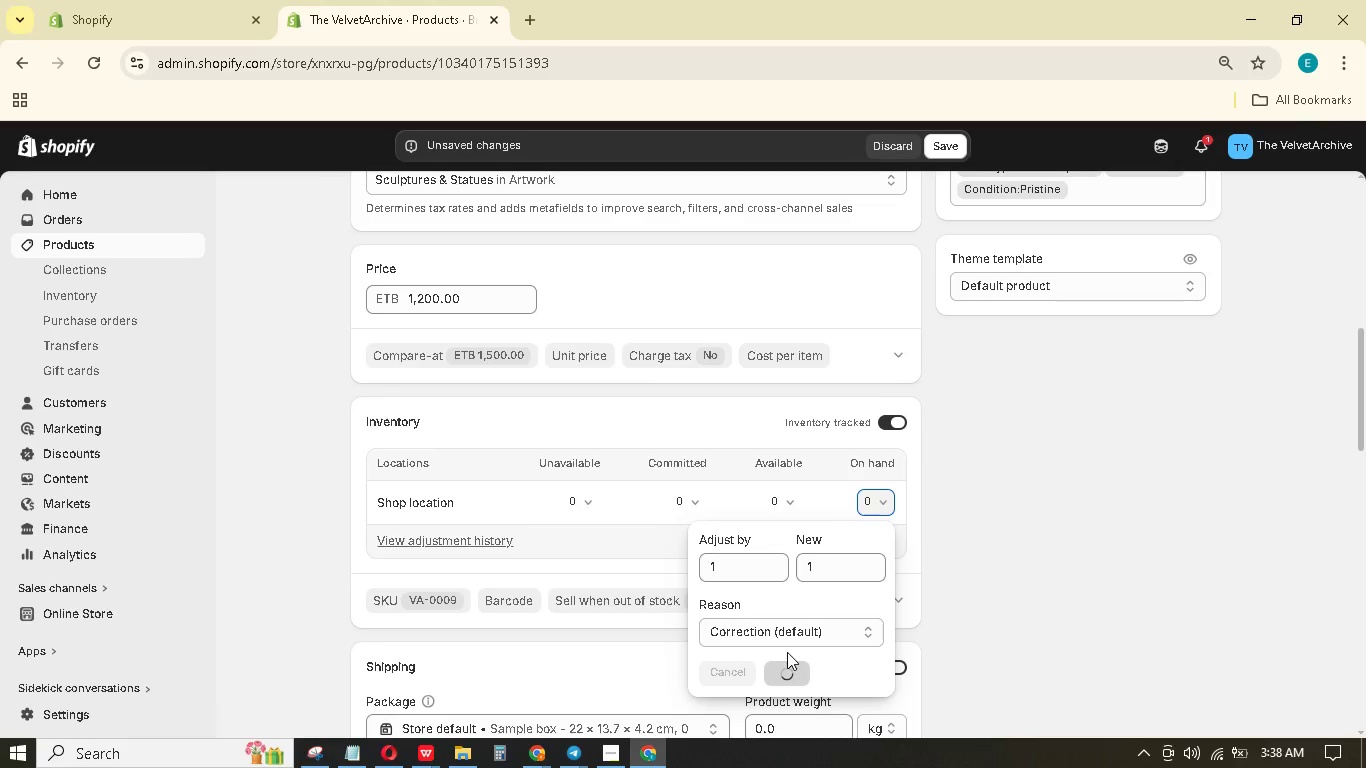 
scroll: coordinate [1110, 530], scroll_direction: up, amount: 15.0
 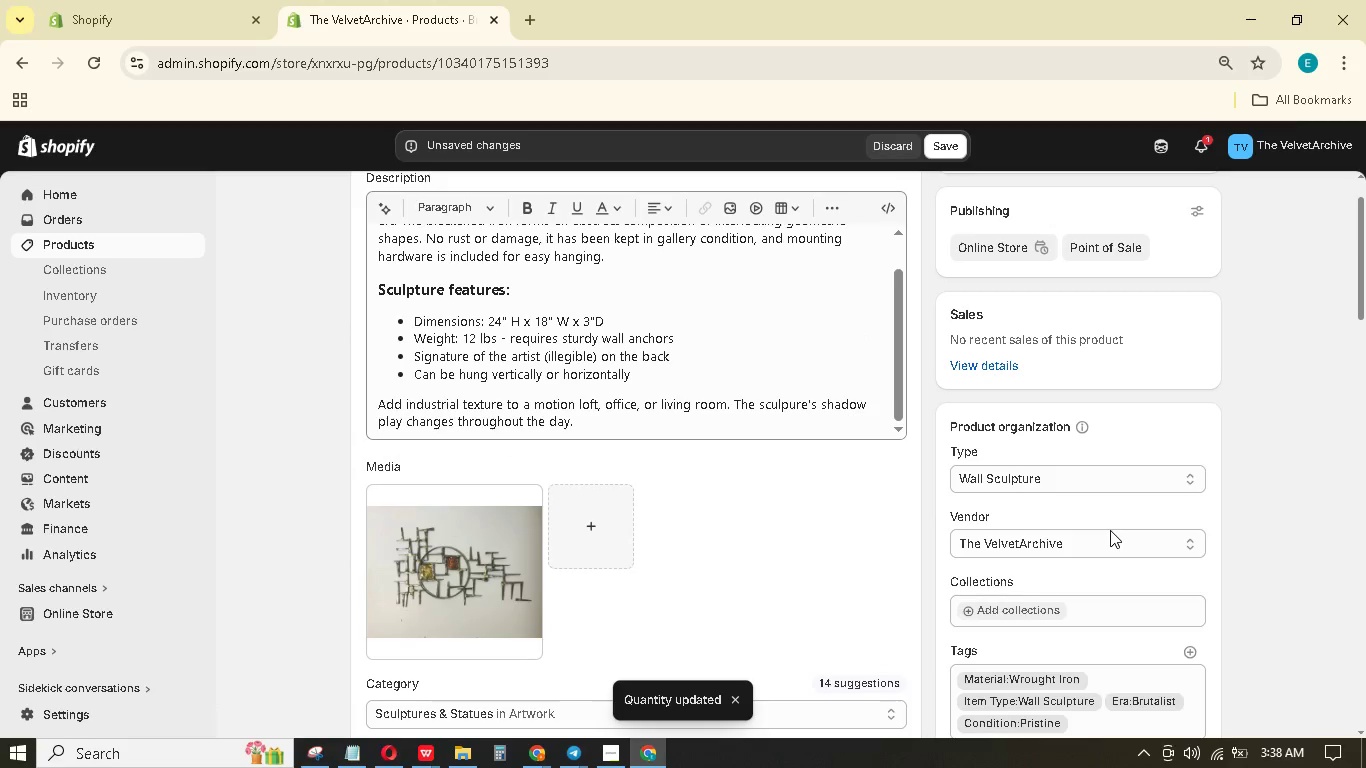 
scroll: coordinate [1109, 531], scroll_direction: down, amount: 7.0
 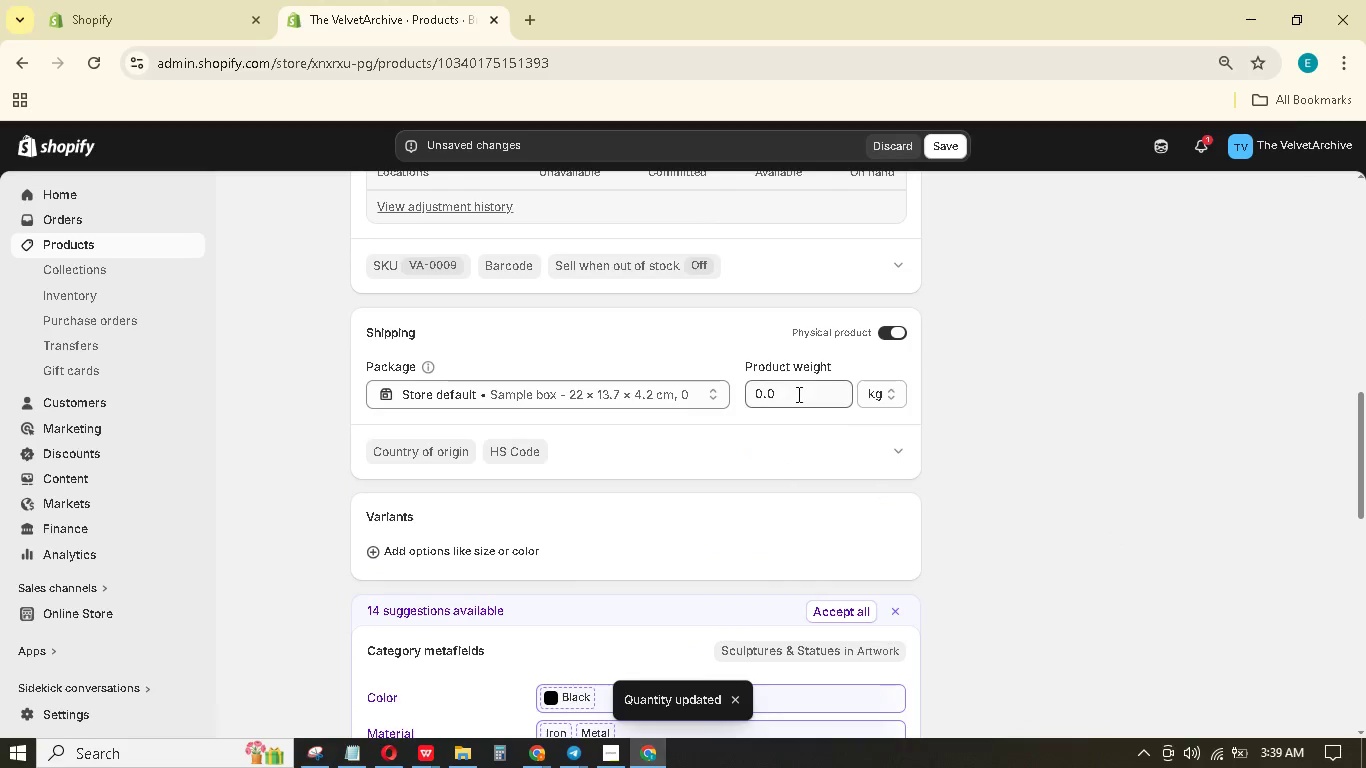 
left_click_drag(start_coordinate=[797, 391], to_coordinate=[722, 382])
 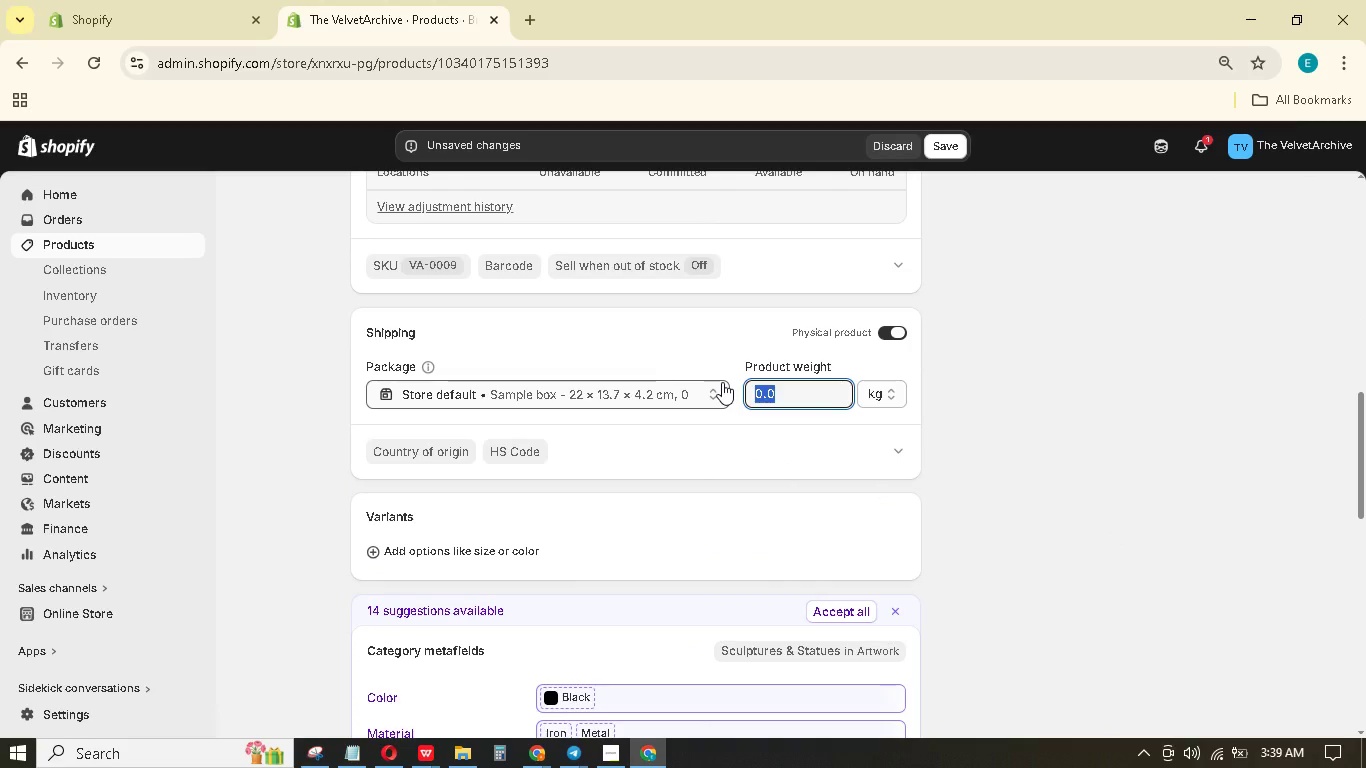 
key(Numpad4)
 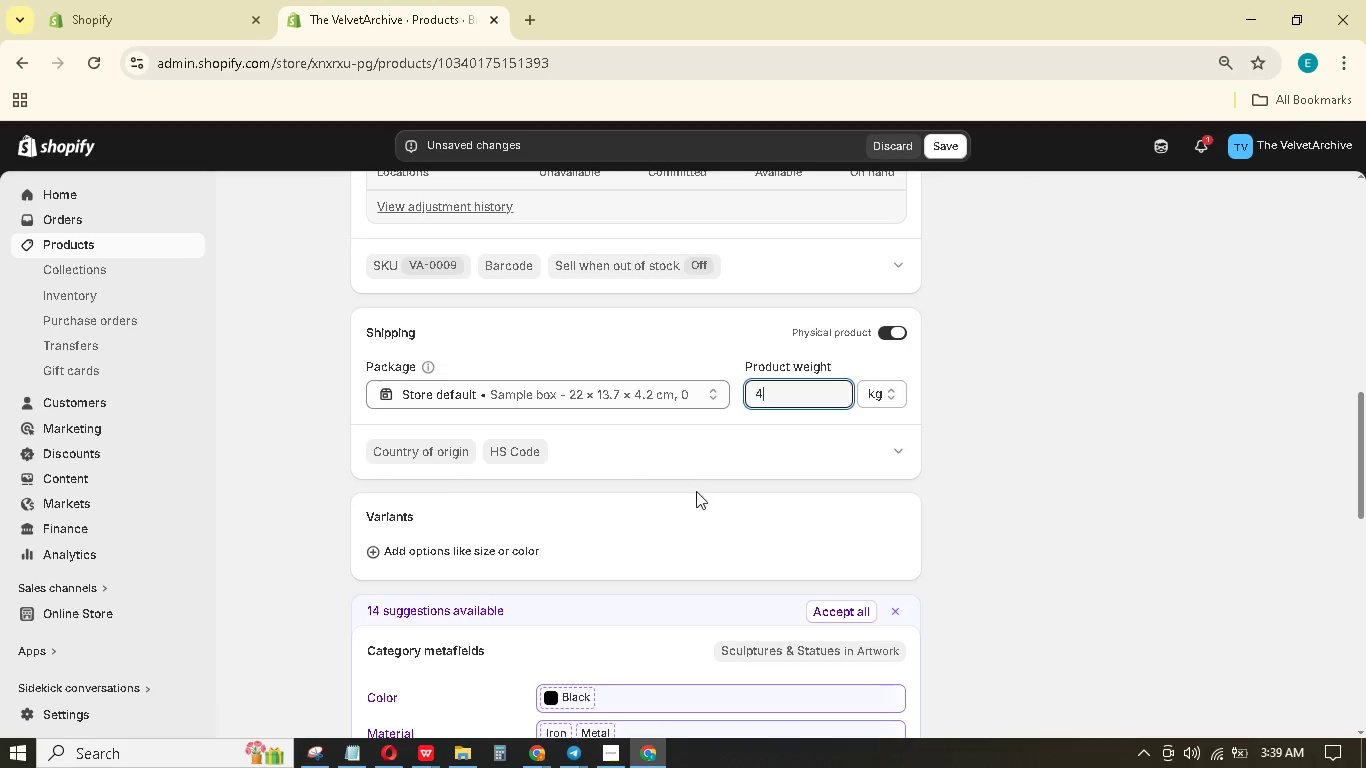 
scroll: coordinate [720, 518], scroll_direction: down, amount: 12.0
 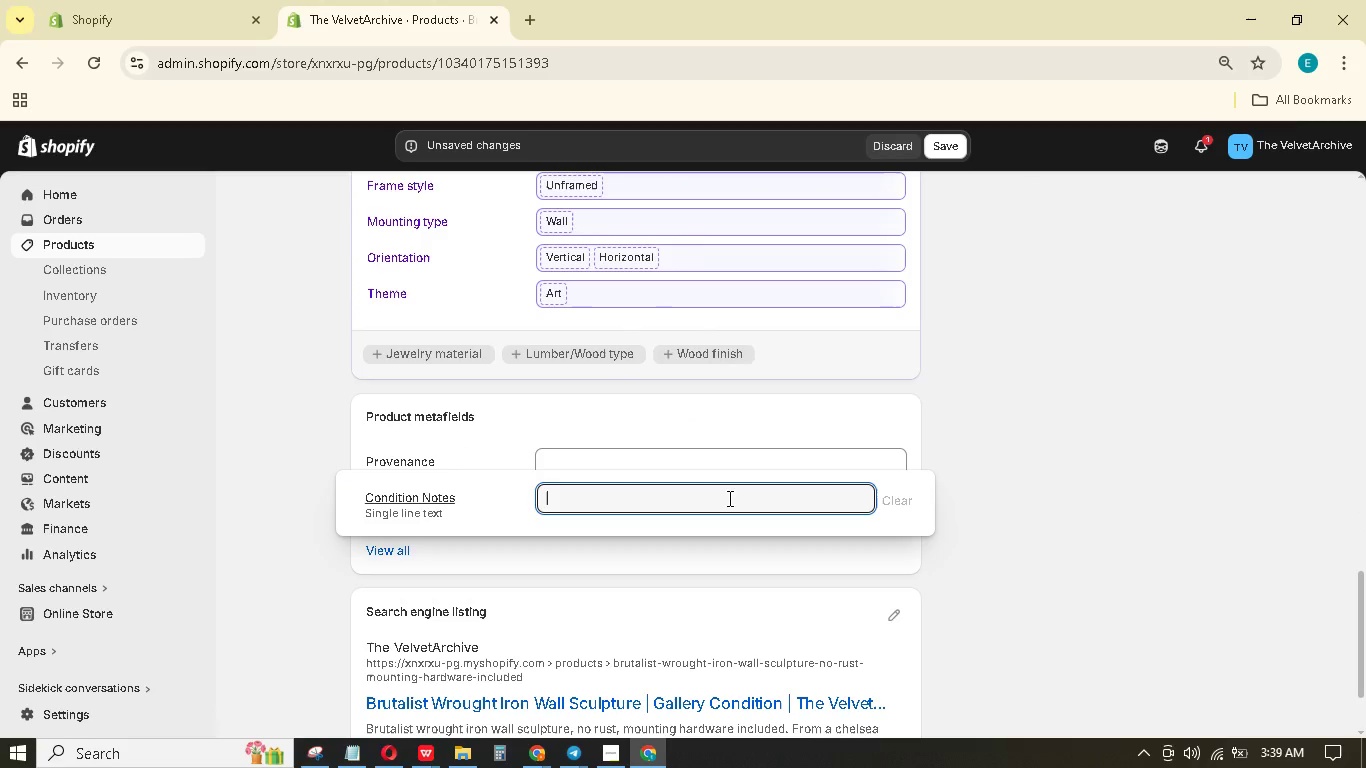 
wait(6.43)
 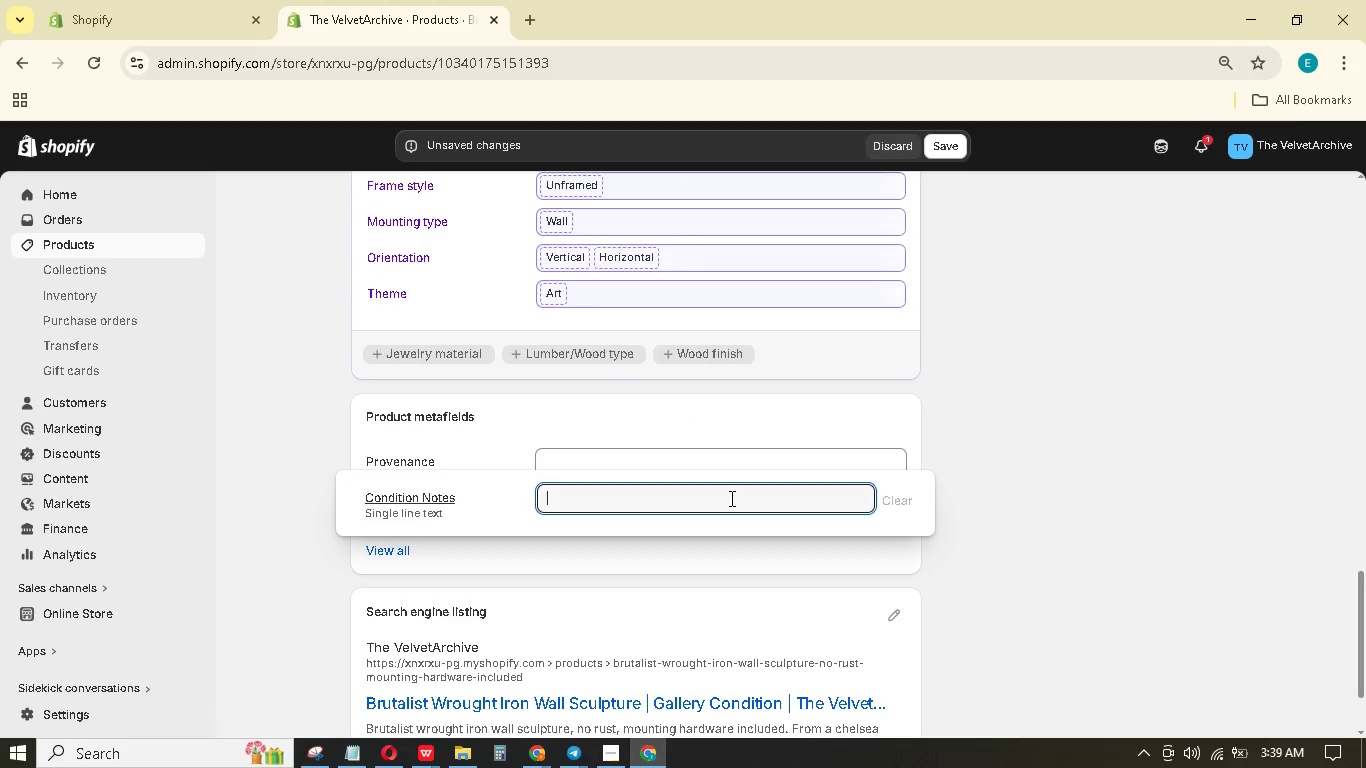 
hold_key(key=ShiftLeft, duration=1.5)
 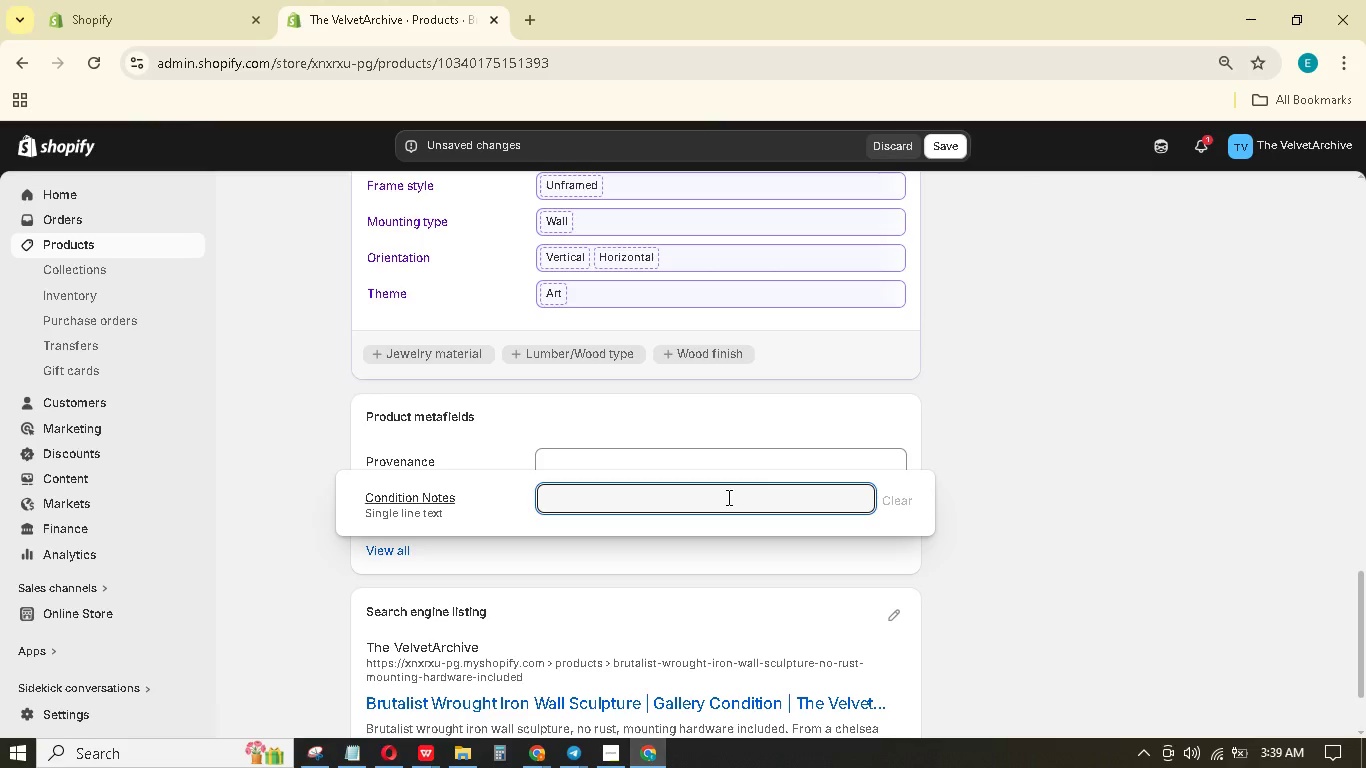 
key(Shift+N)
 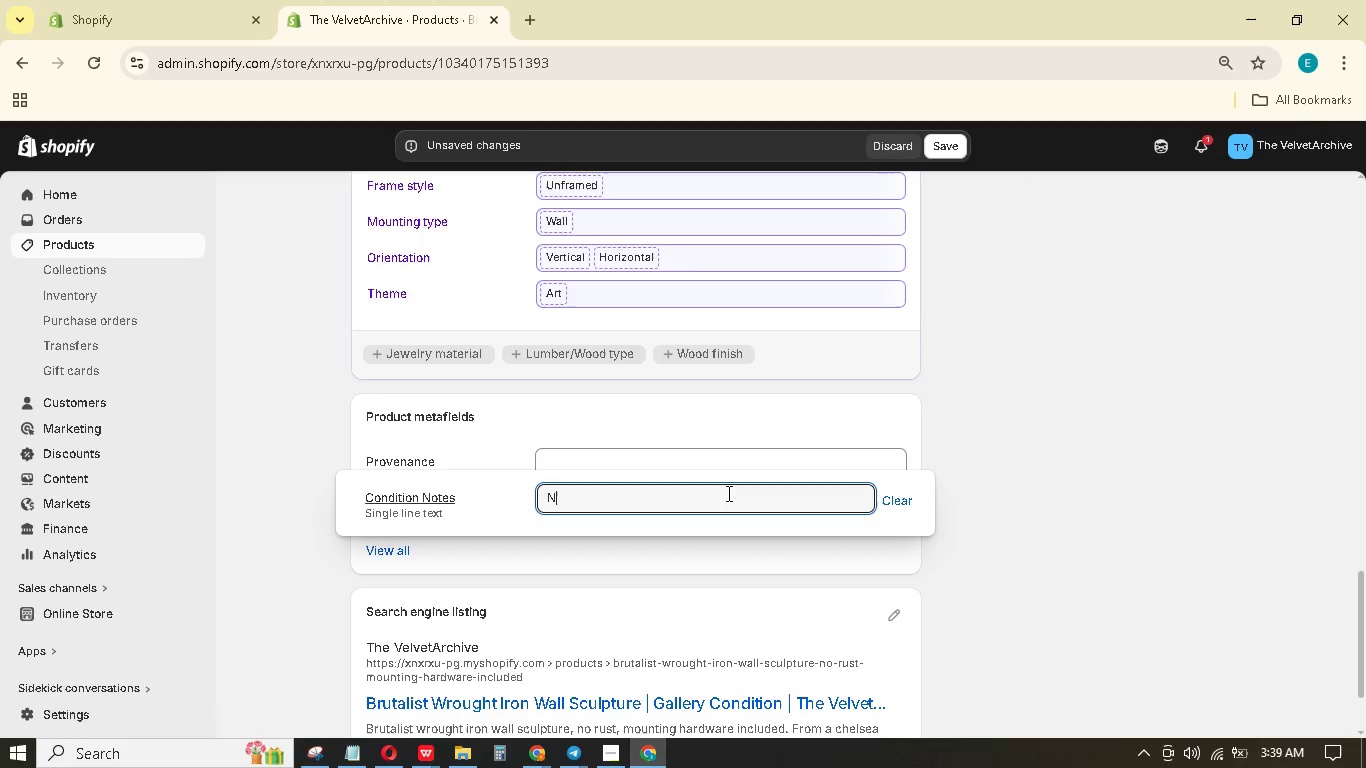 
wait(5.98)
 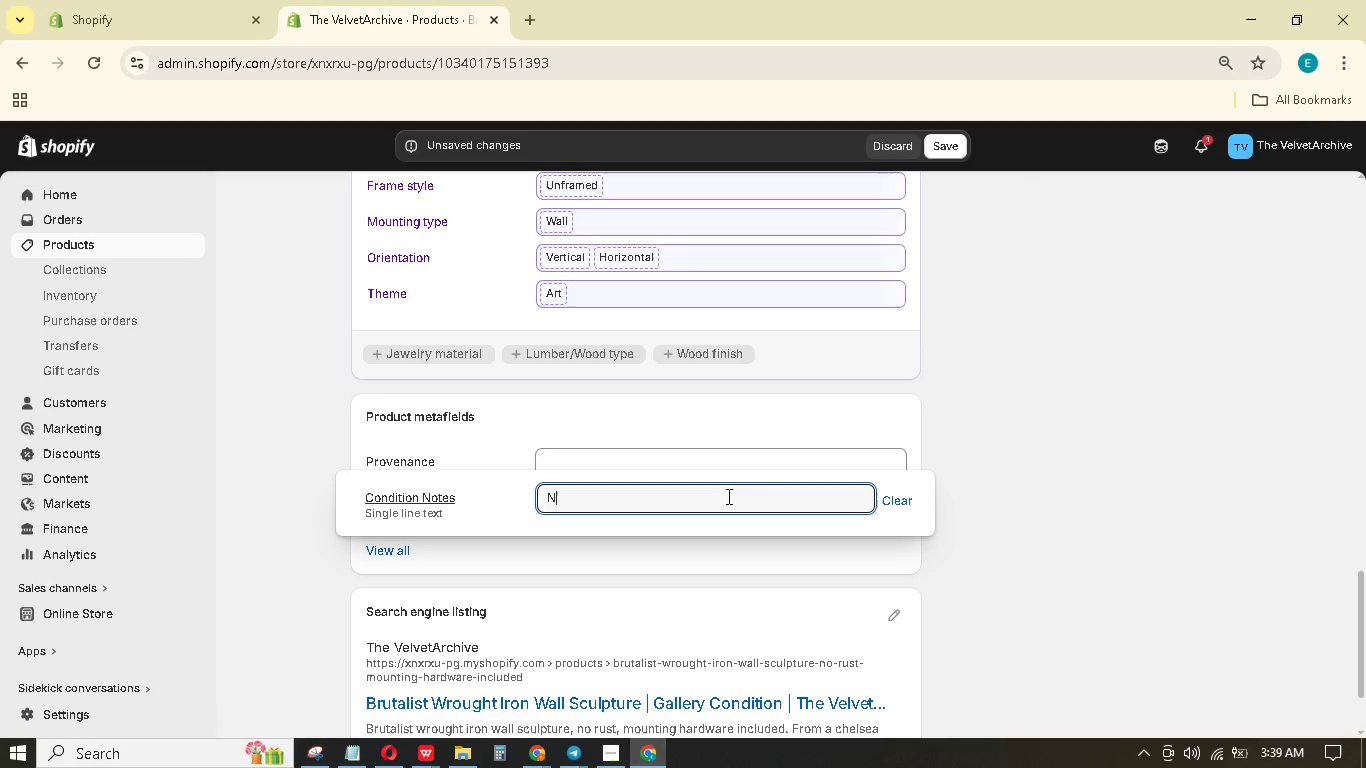 
type(o rut or damage)
 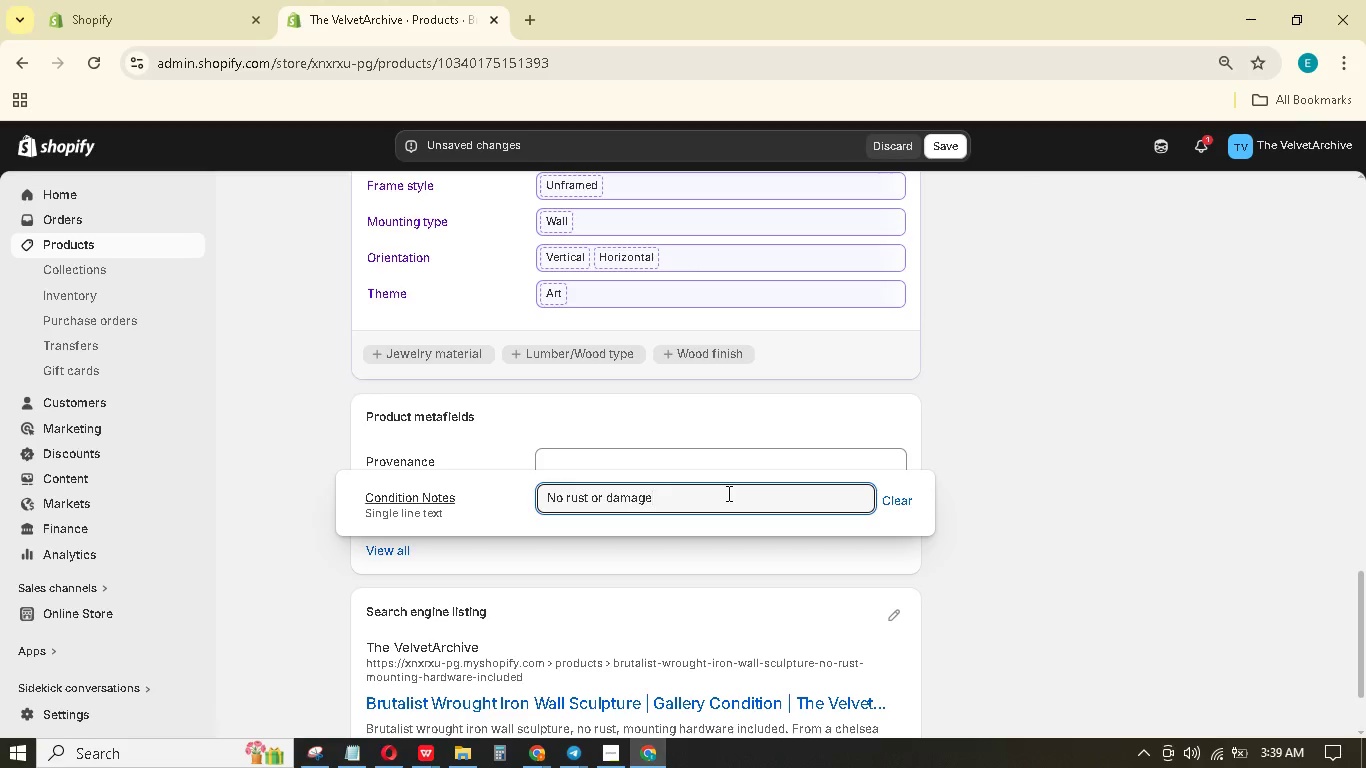 
hold_key(key=S, duration=0.33)
 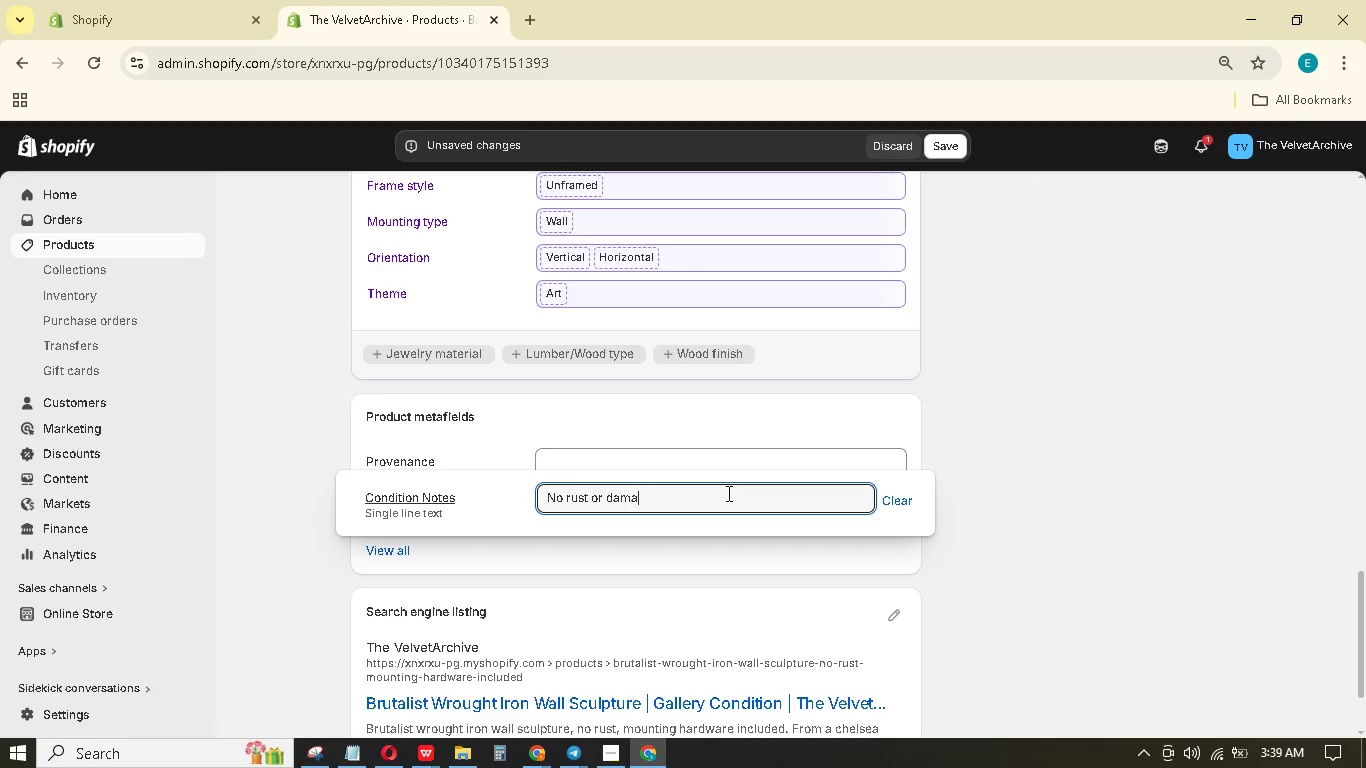 
type(; mounting Iron Wall )
 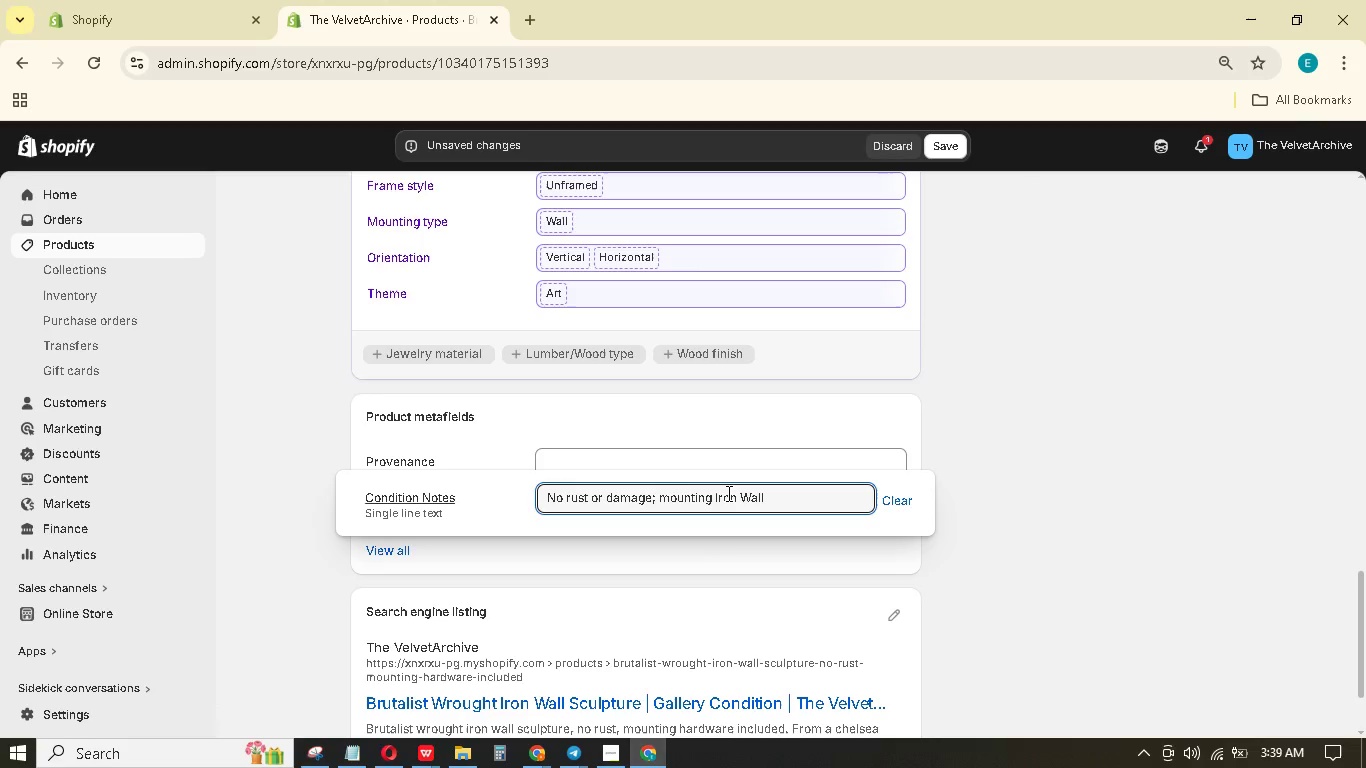 
 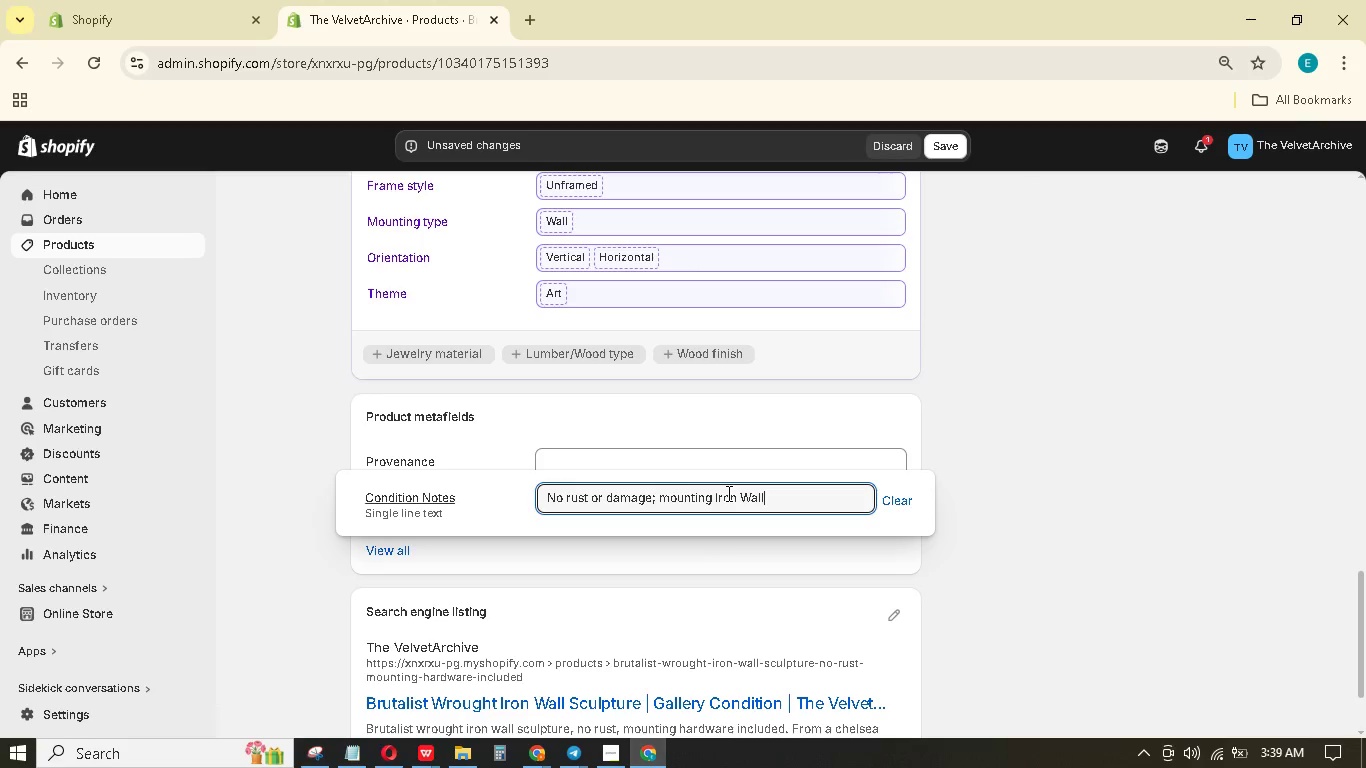 
hold_key(key=ShiftLeft, duration=1.26)
 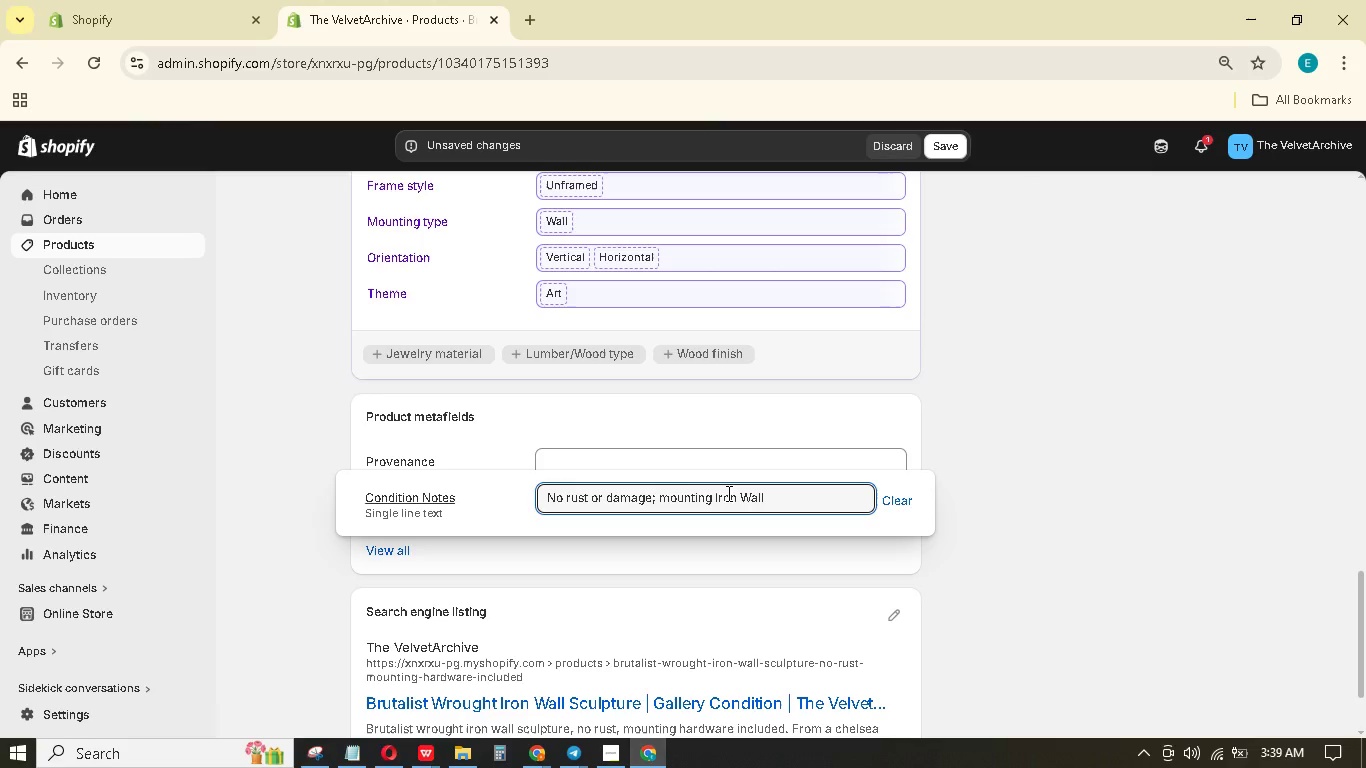 
key(Backspace)
key(Backspace)
key(Backspace)
key(Backspace)
key(Backspace)
key(Backspace)
key(Backspace)
key(Backspace)
key(Backspace)
key(Backspace)
key(Backspace)
type( hardware included.)
 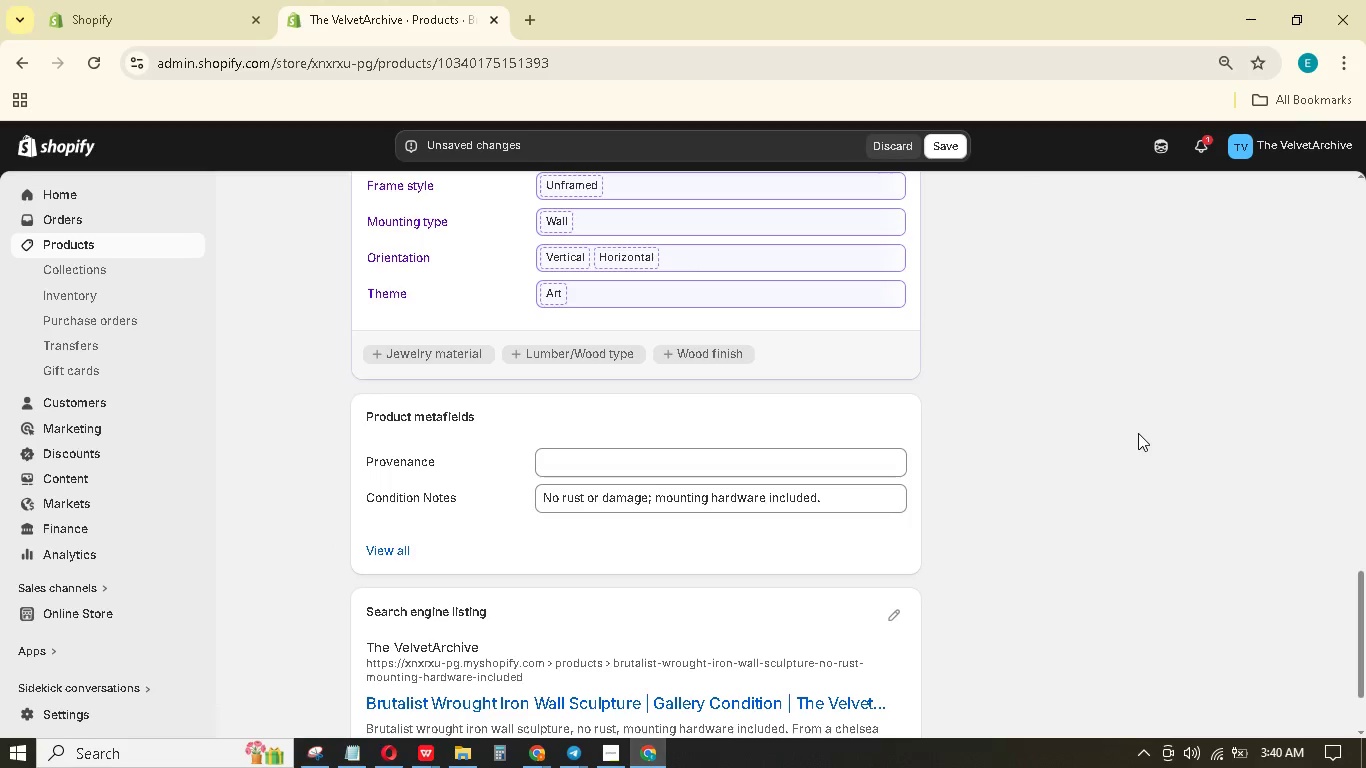 
left_click([703, 468])
 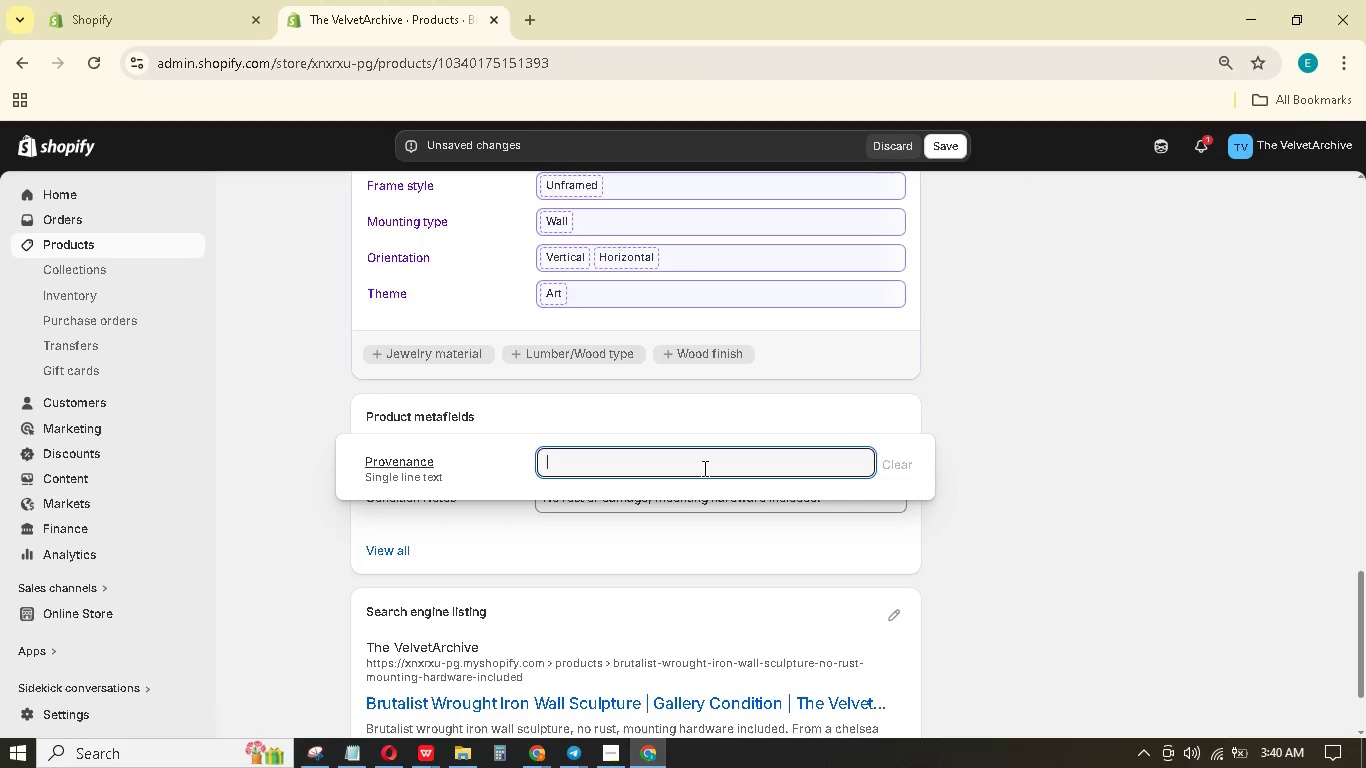 
type(Previously )
 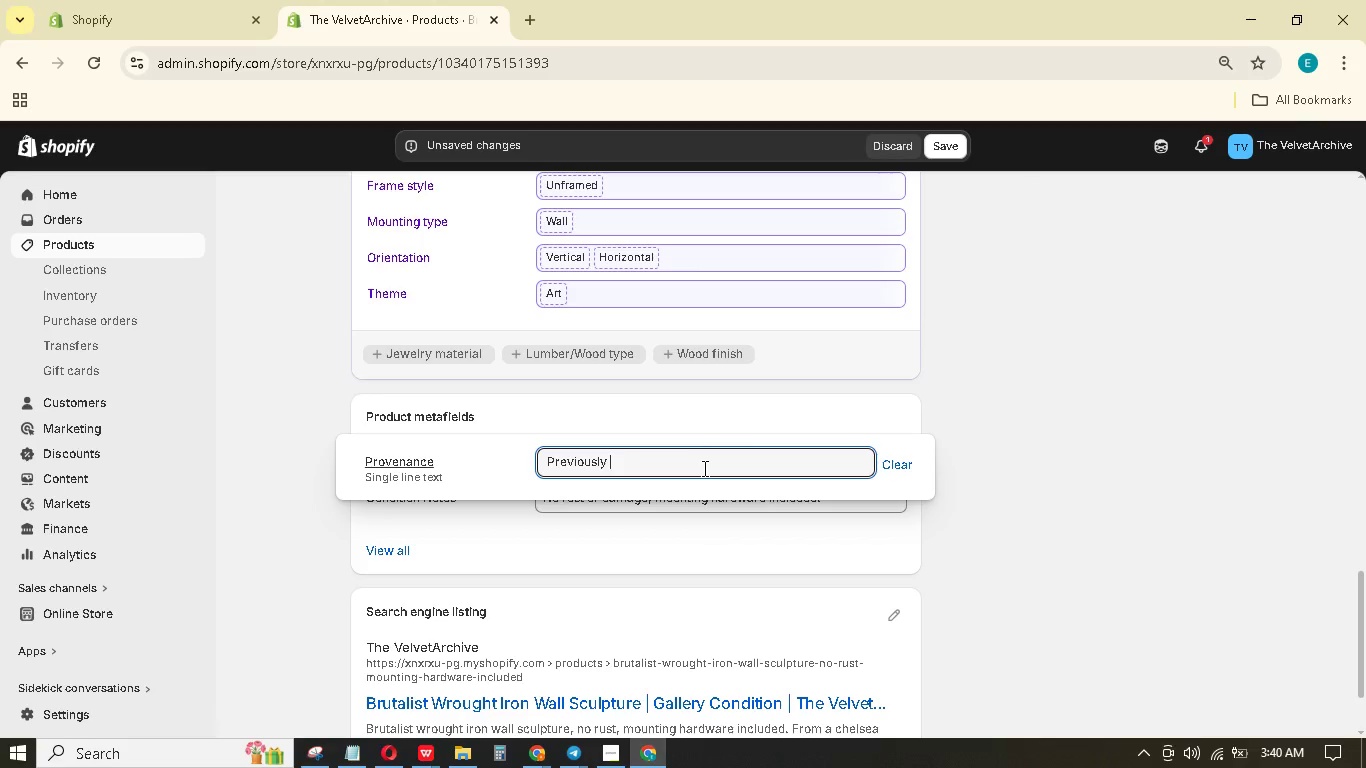 
type(held in a botique)
 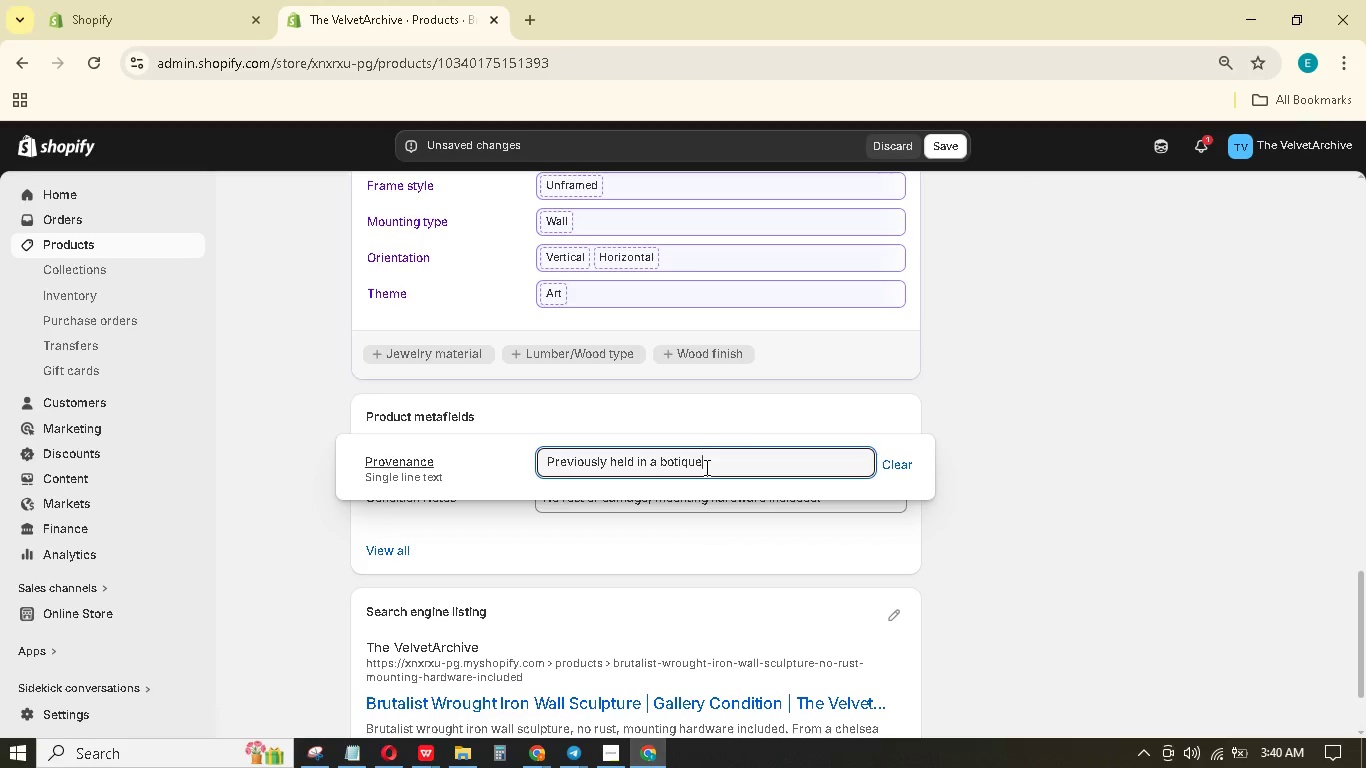 
type( gallery in chelsea)
 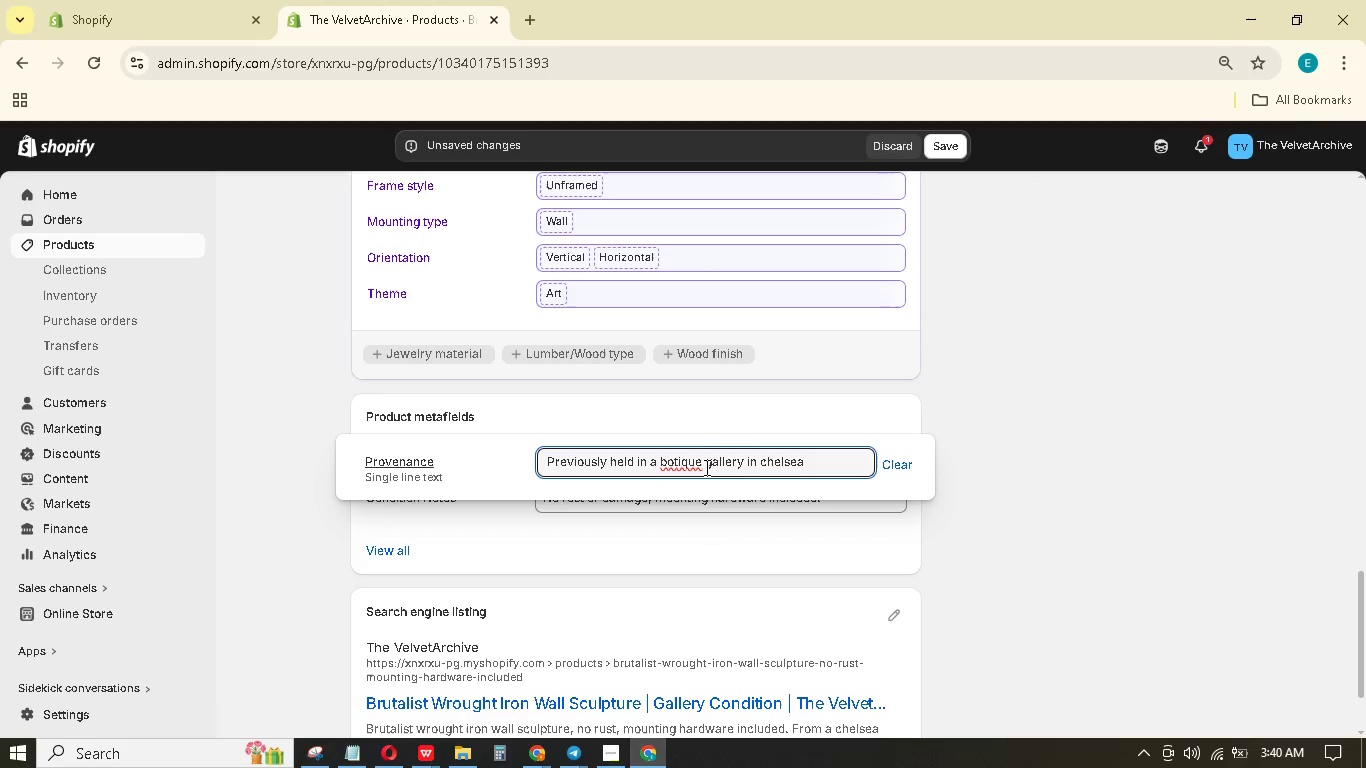 
wait(5.53)
 